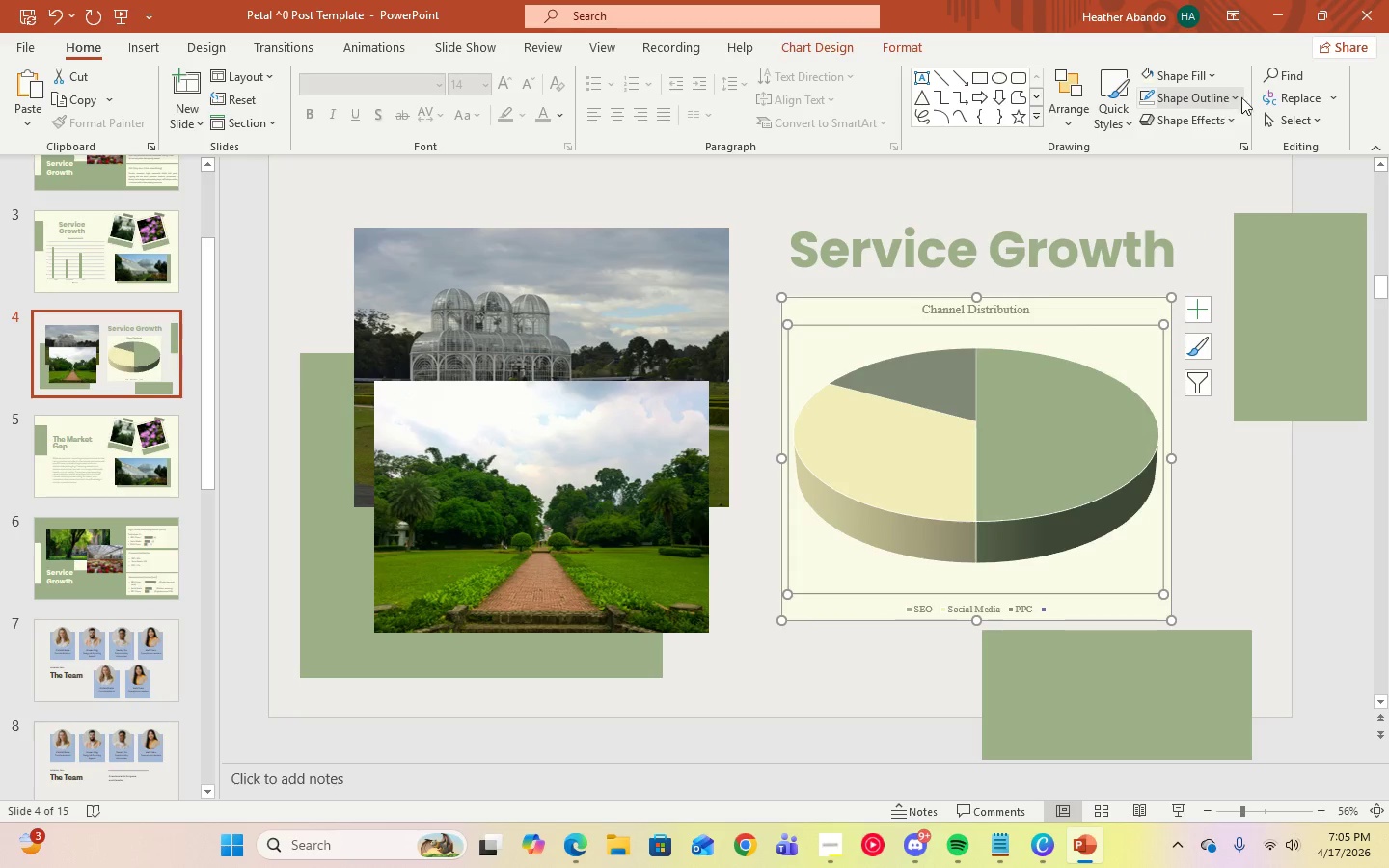 
left_click([1236, 101])
 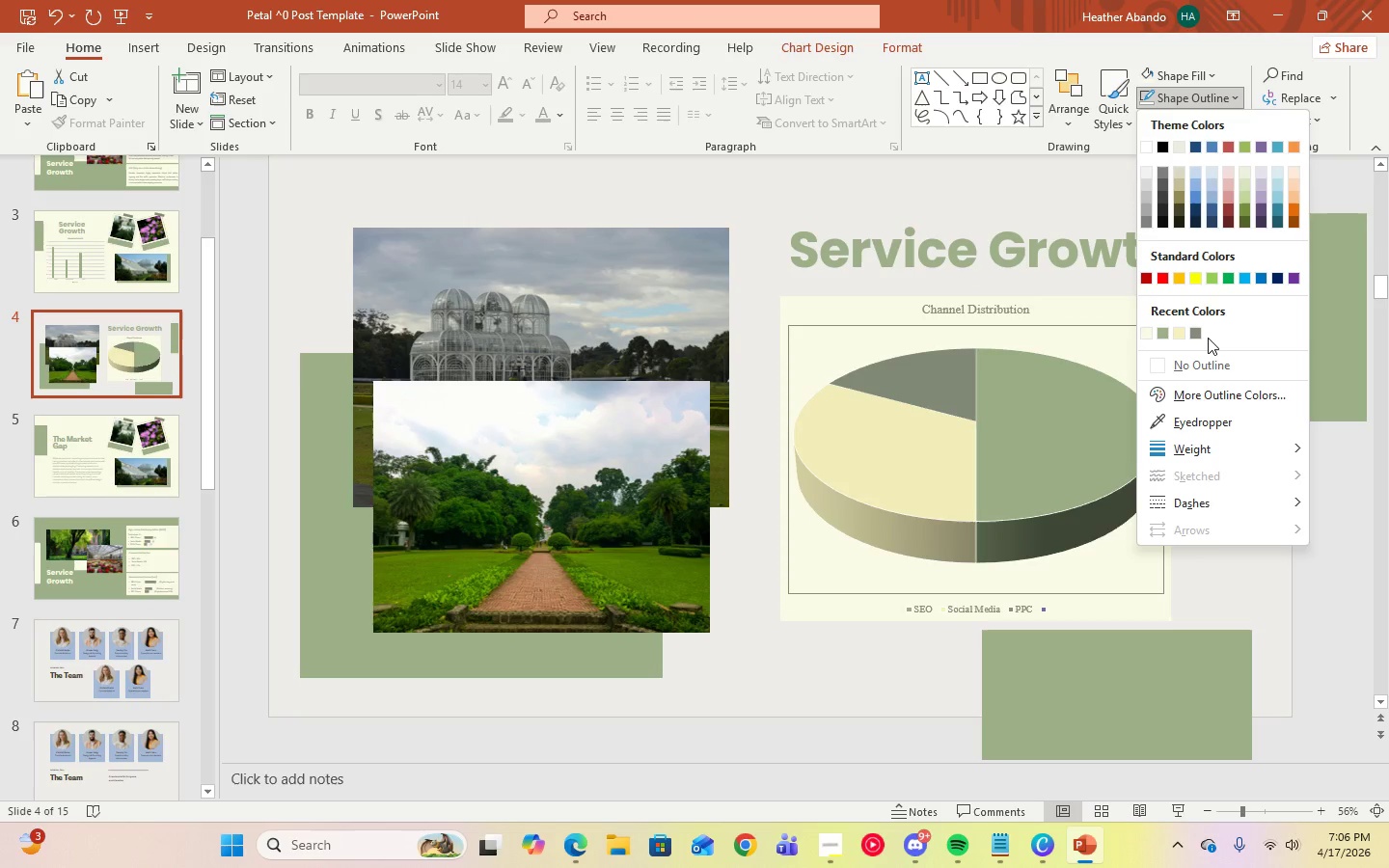 
left_click([1169, 338])
 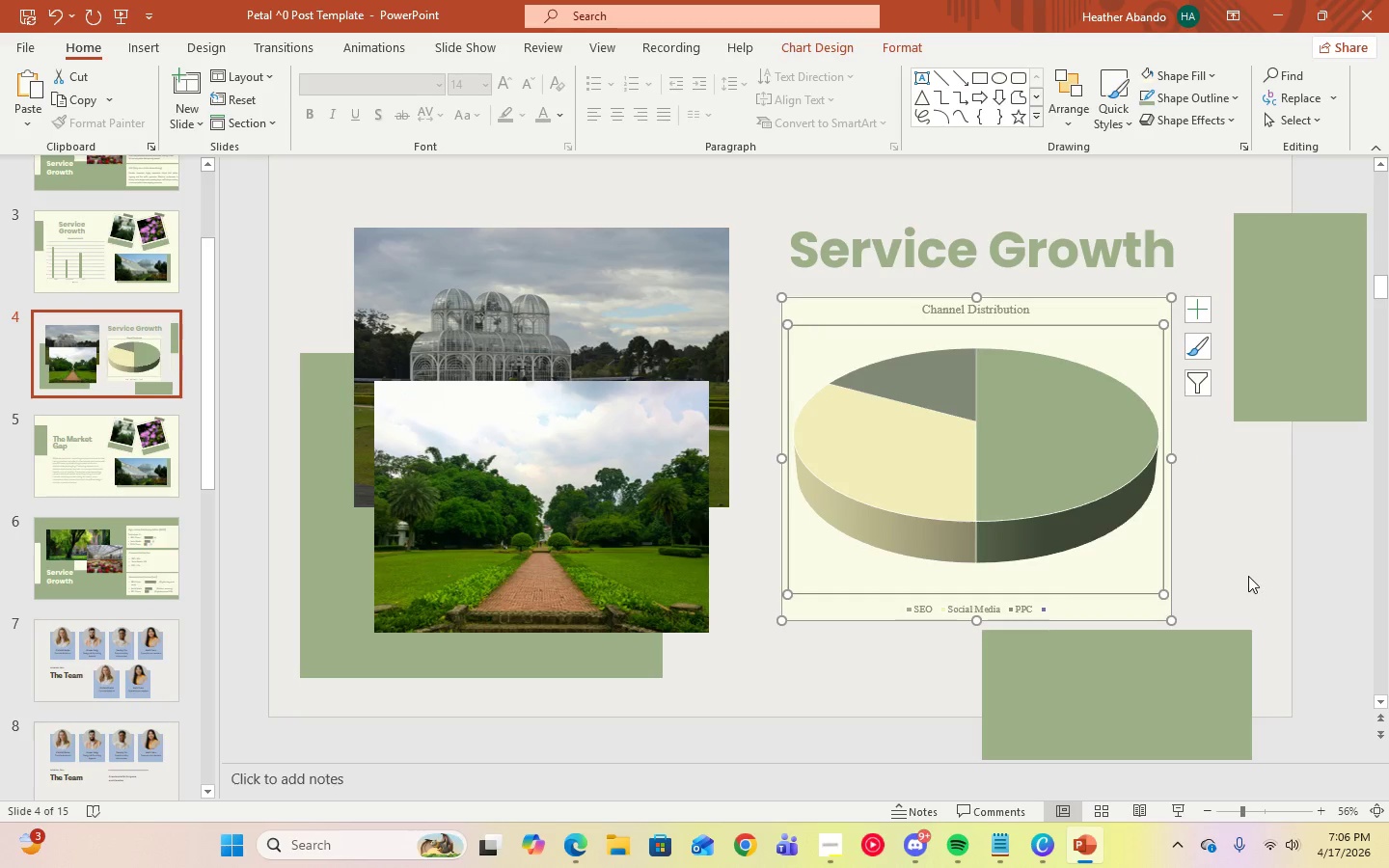 
left_click([1248, 576])
 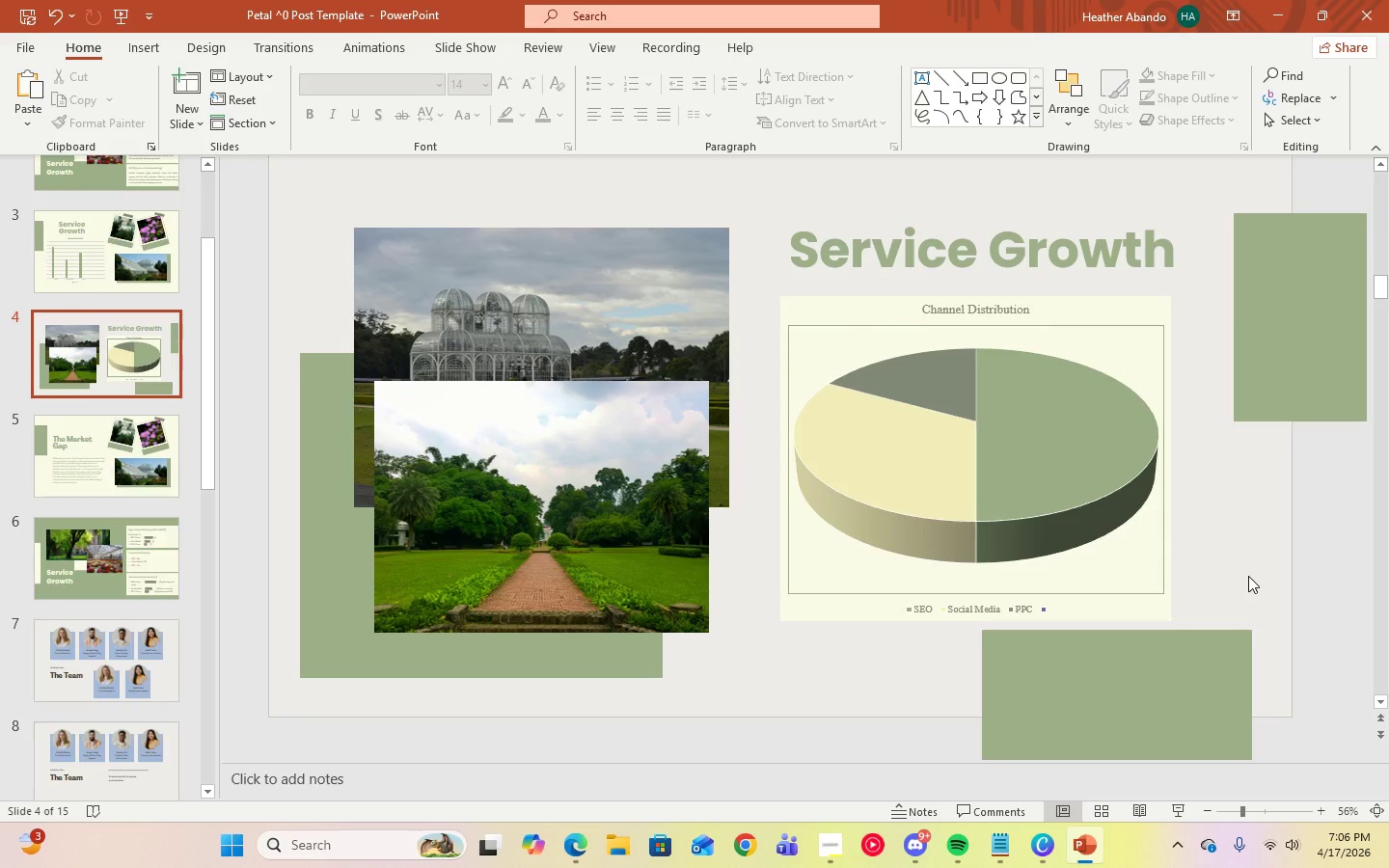 
left_click([1156, 610])
 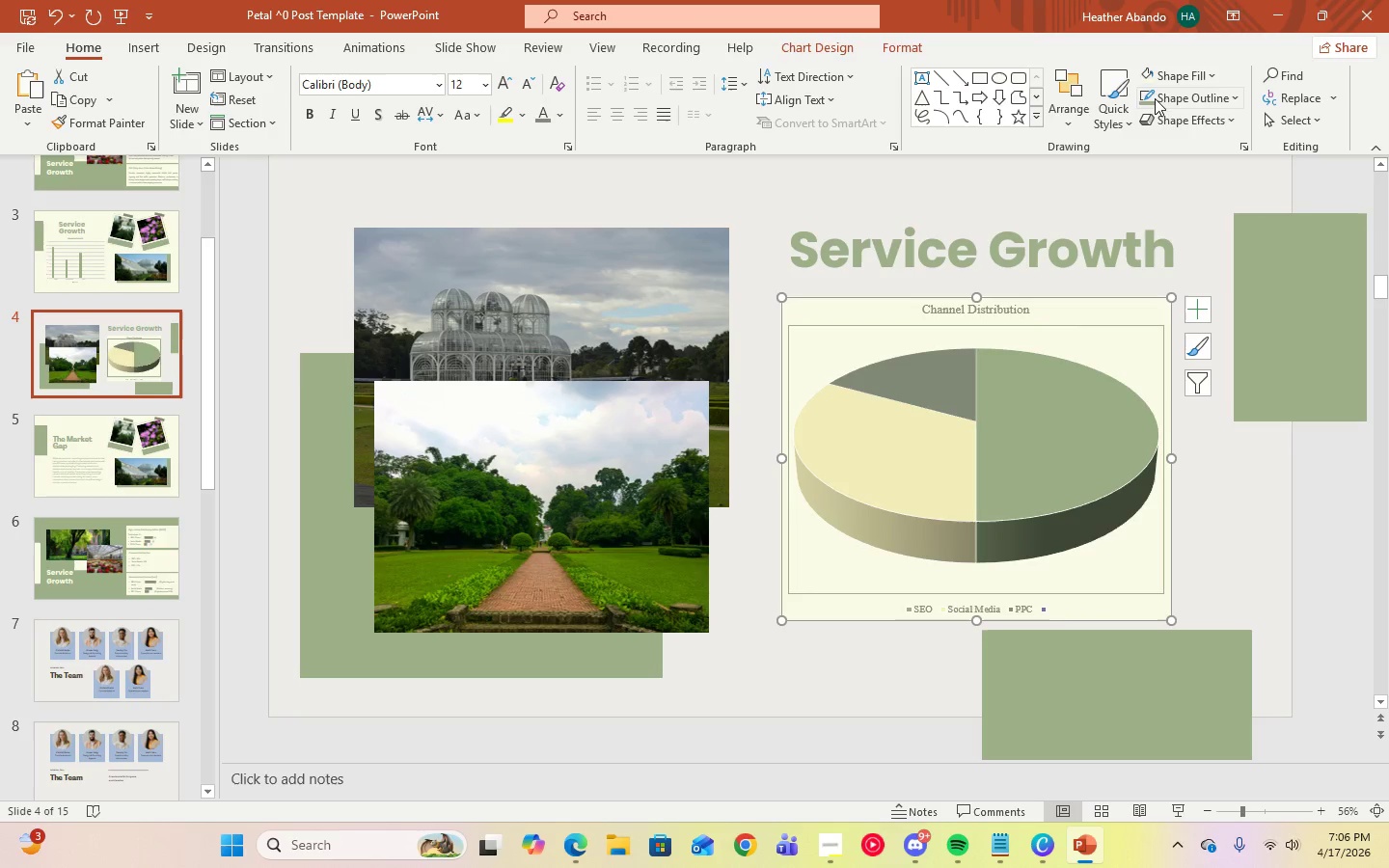 
left_click([1152, 98])
 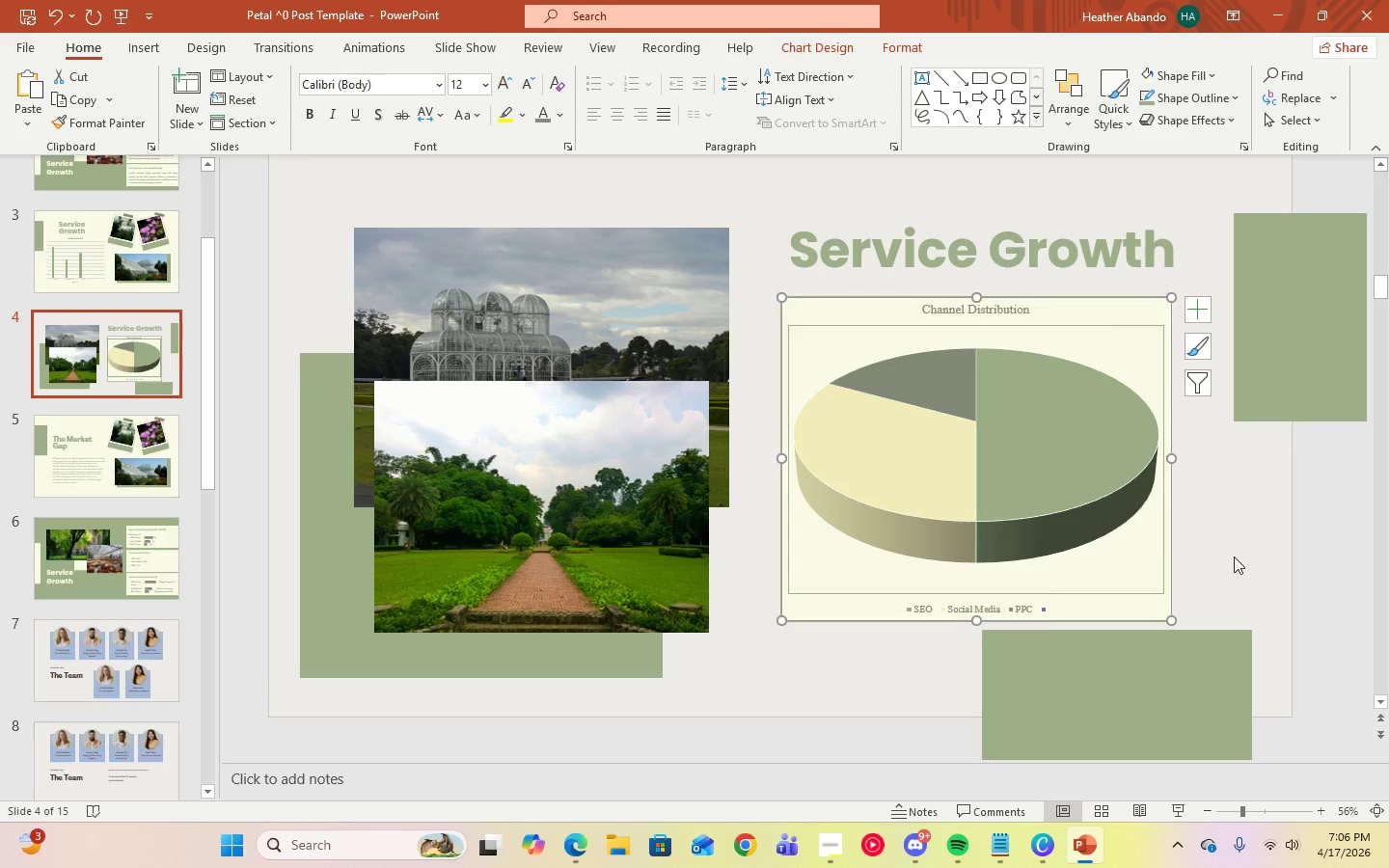 
left_click([1234, 556])
 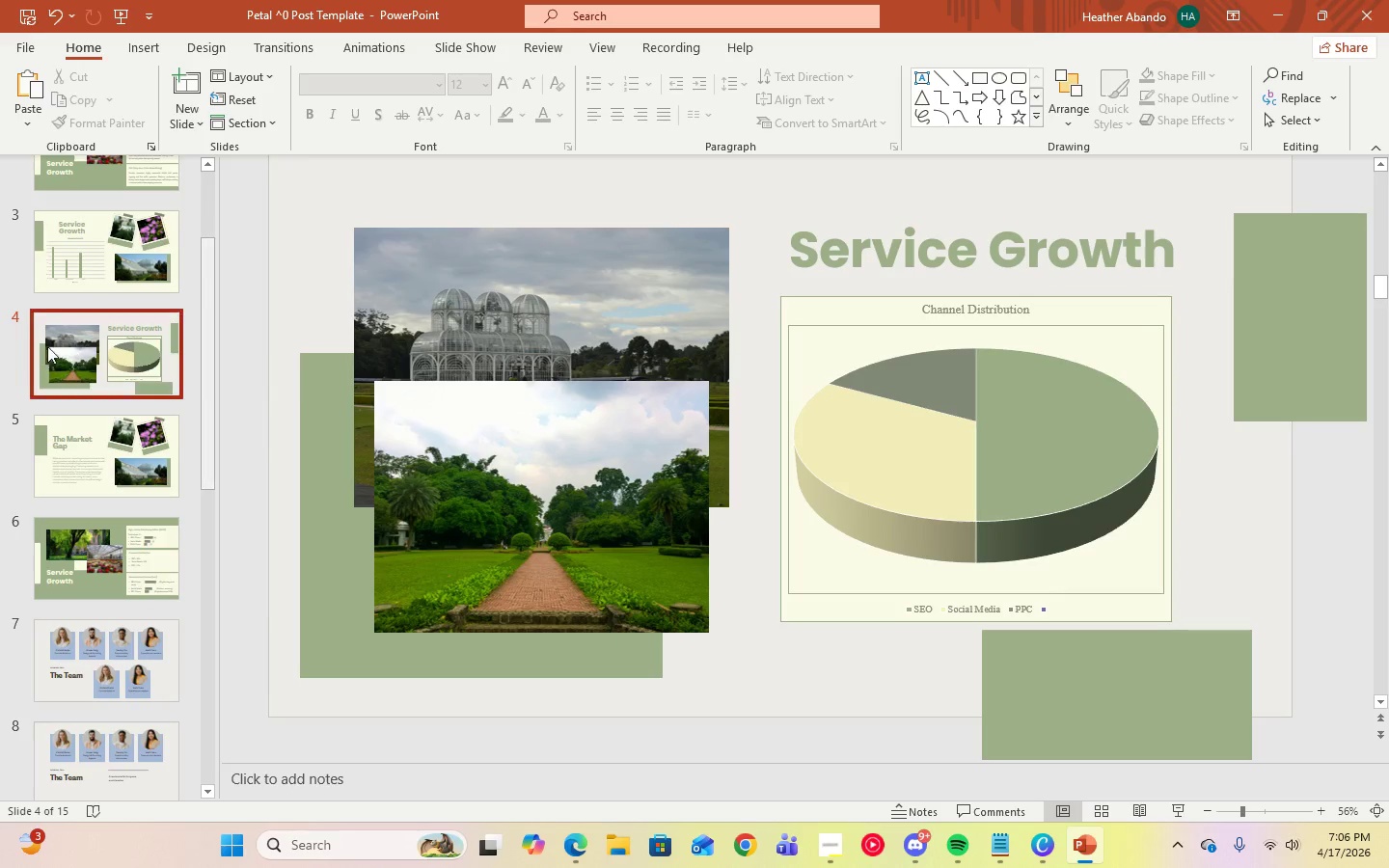 
left_click([45, 258])
 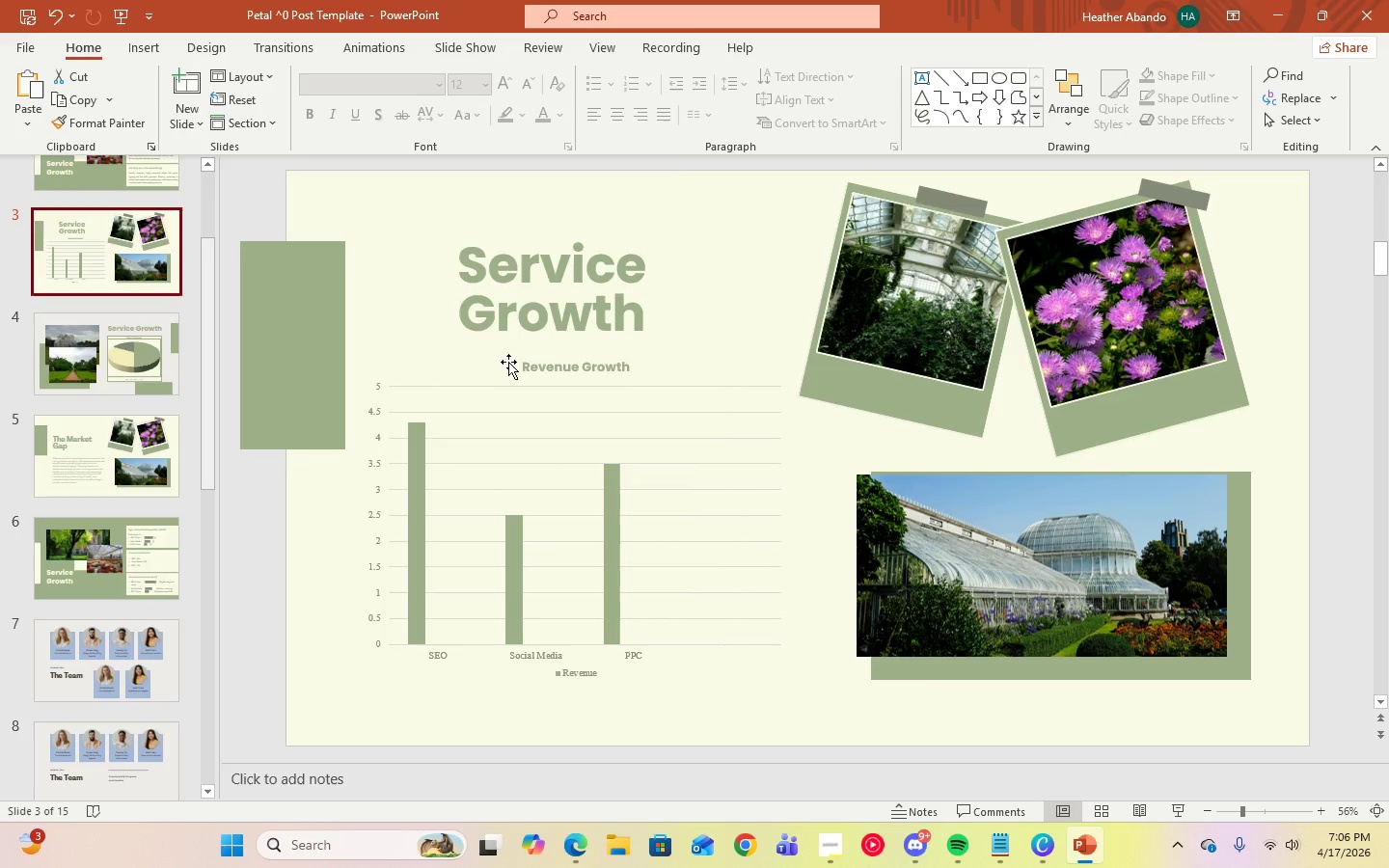 
left_click([478, 361])
 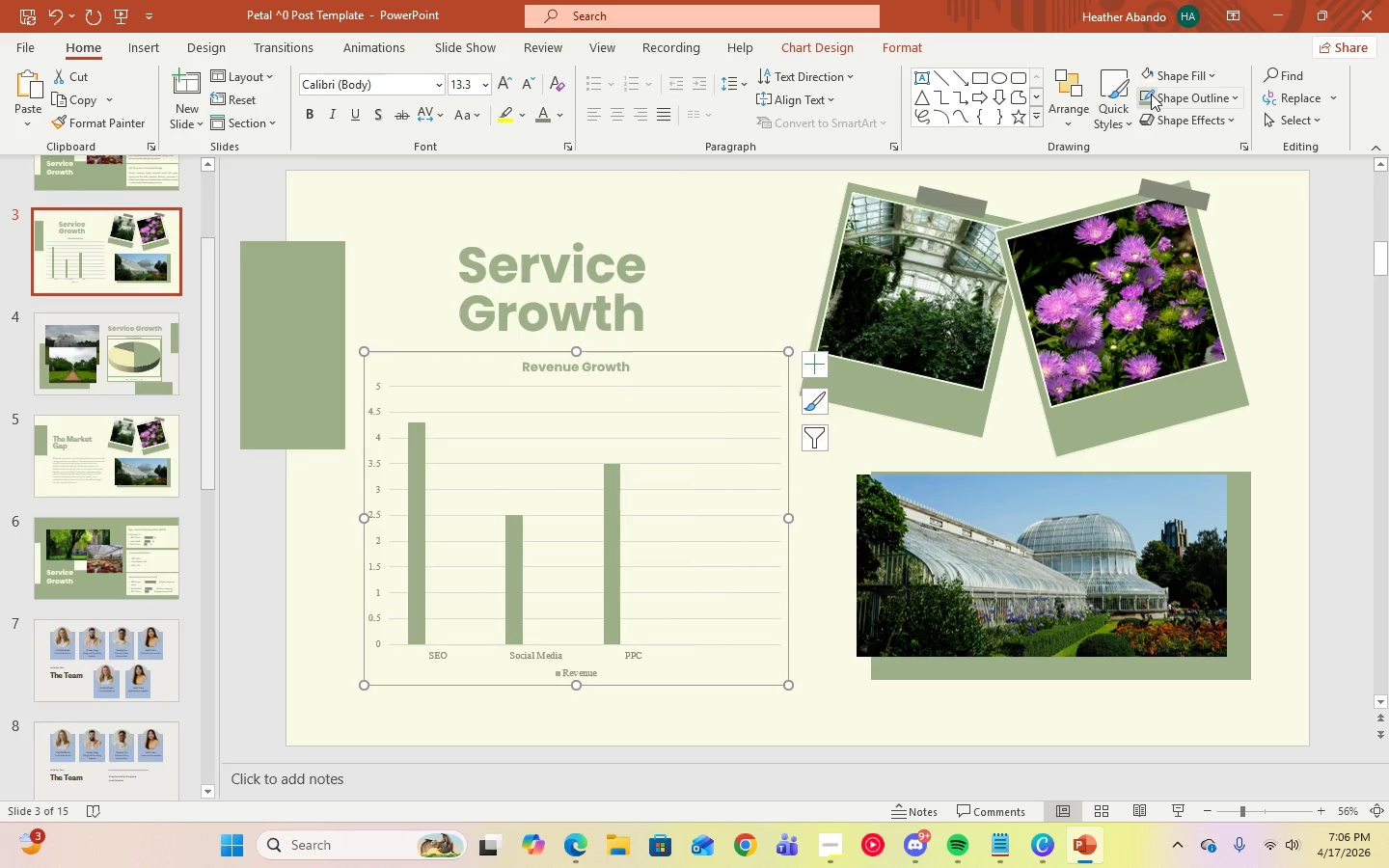 
left_click([1151, 94])
 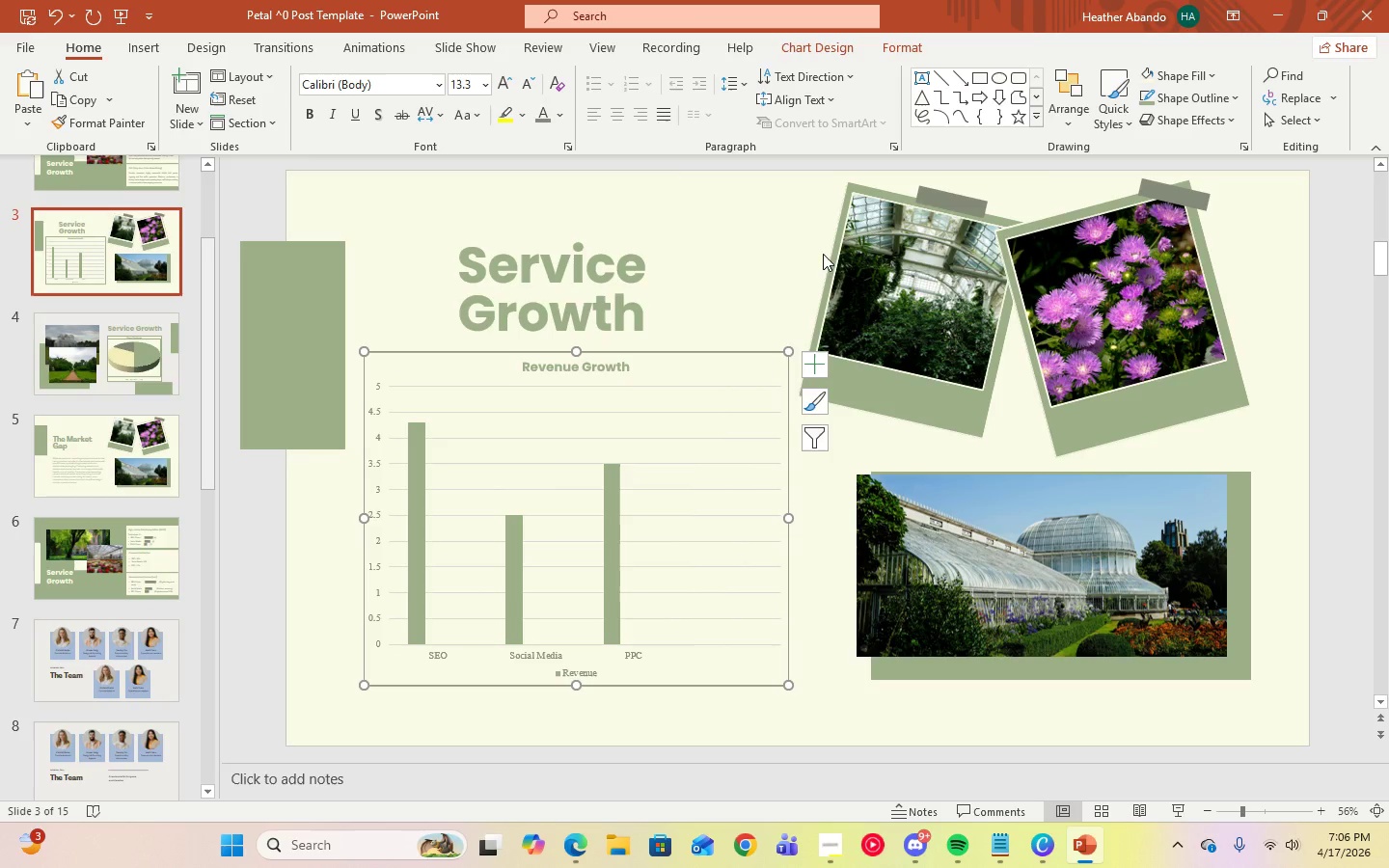 
left_click([779, 265])
 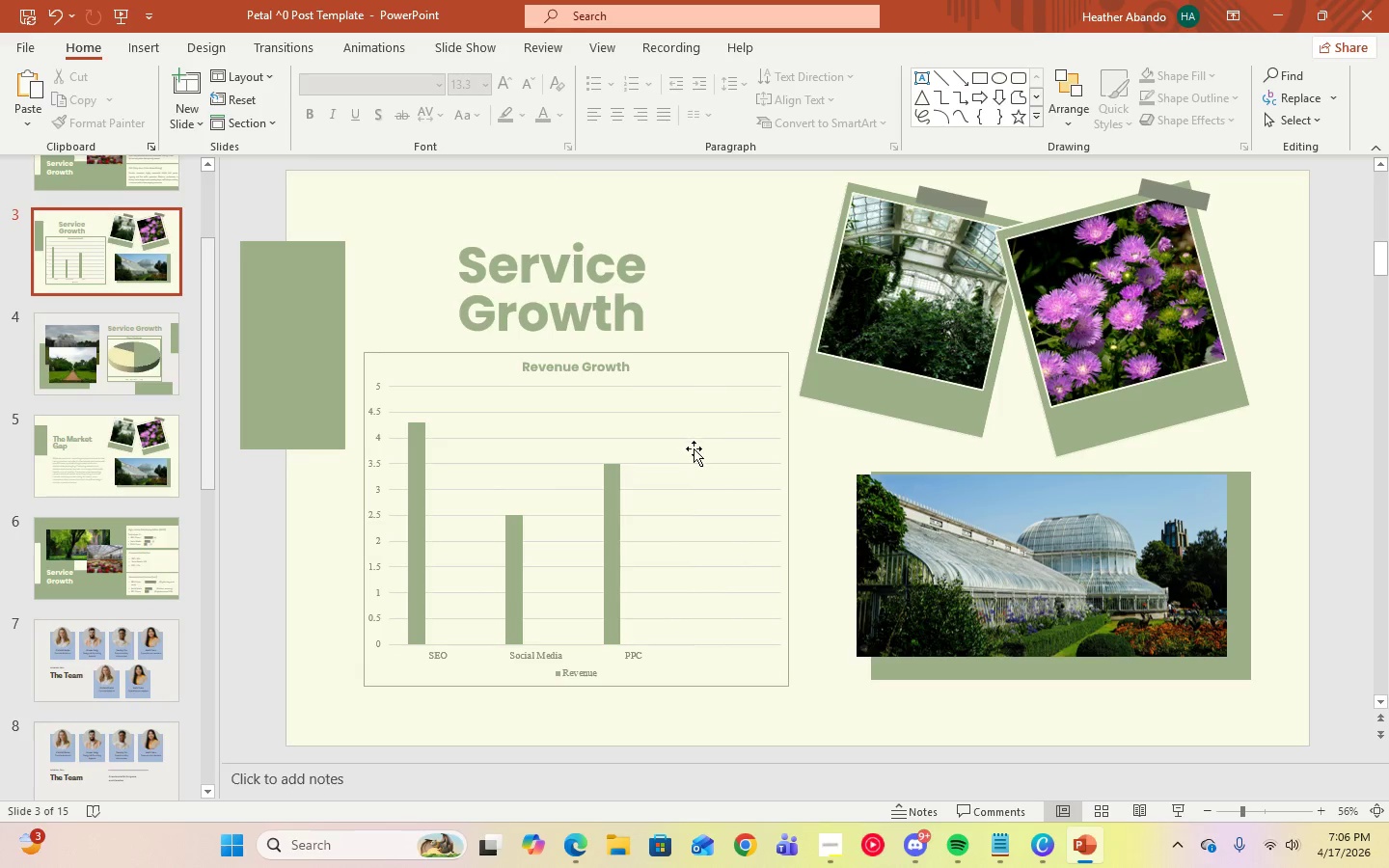 
left_click([694, 448])
 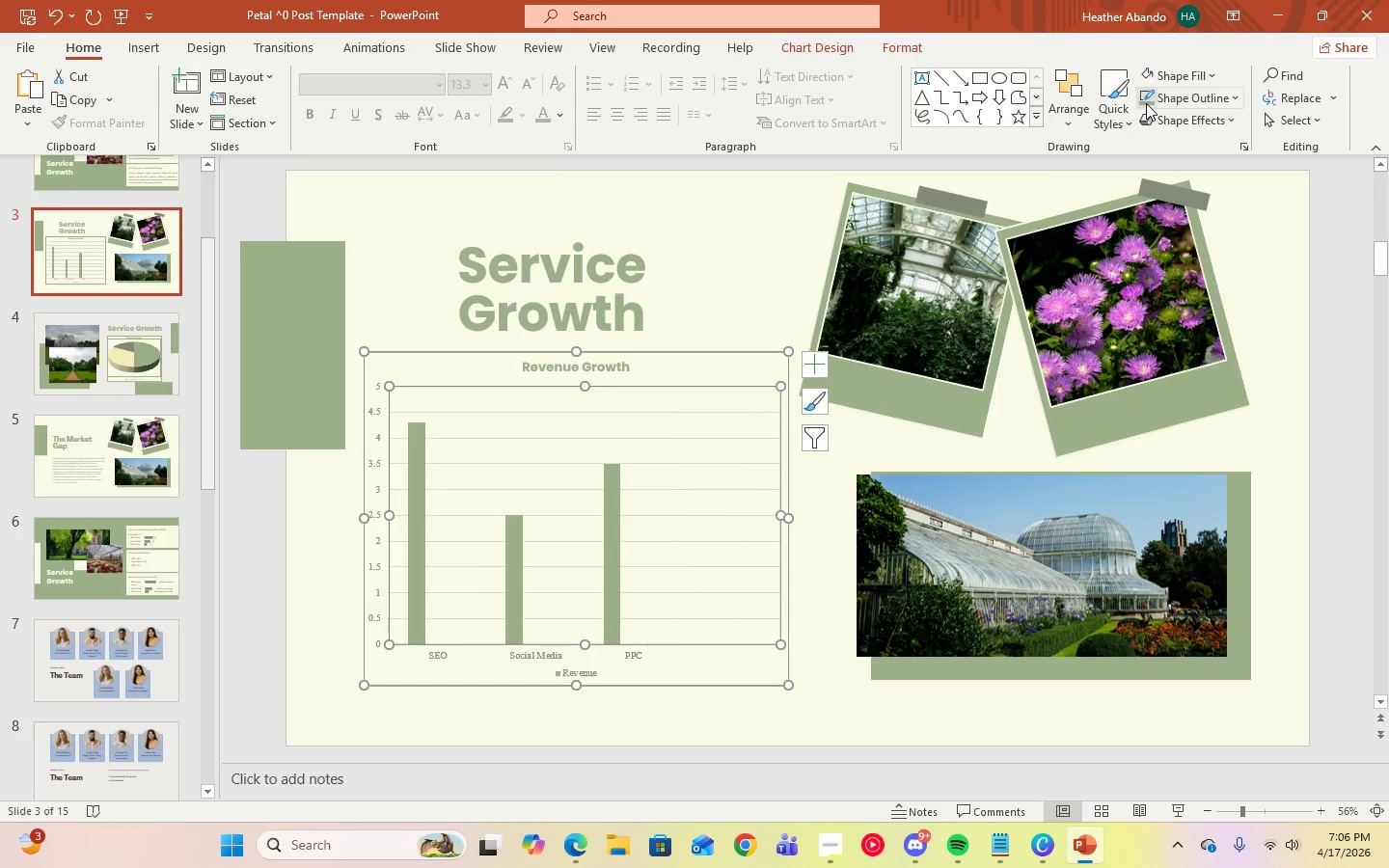 
left_click([1146, 103])
 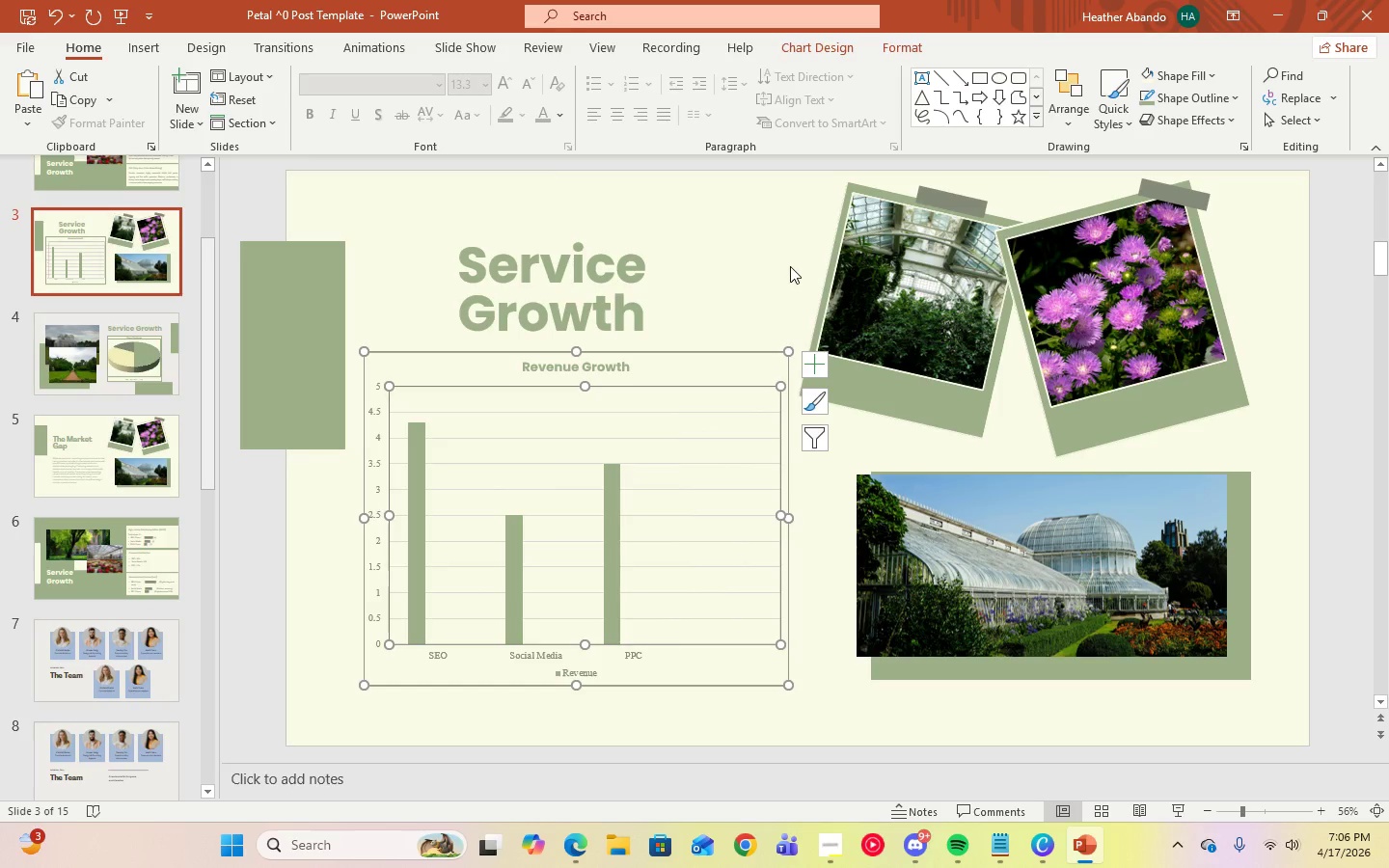 
left_click([788, 264])
 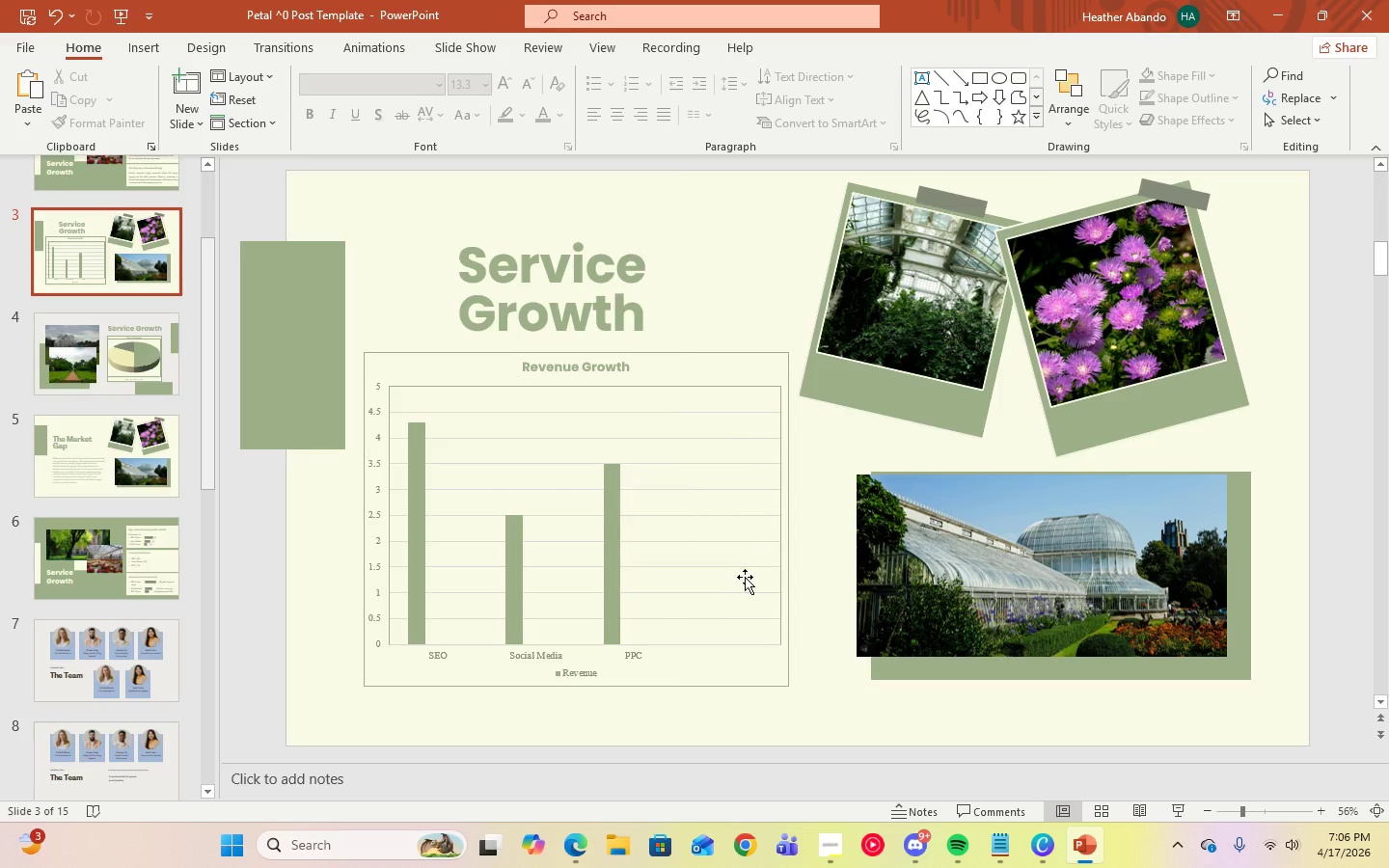 
left_click([717, 649])
 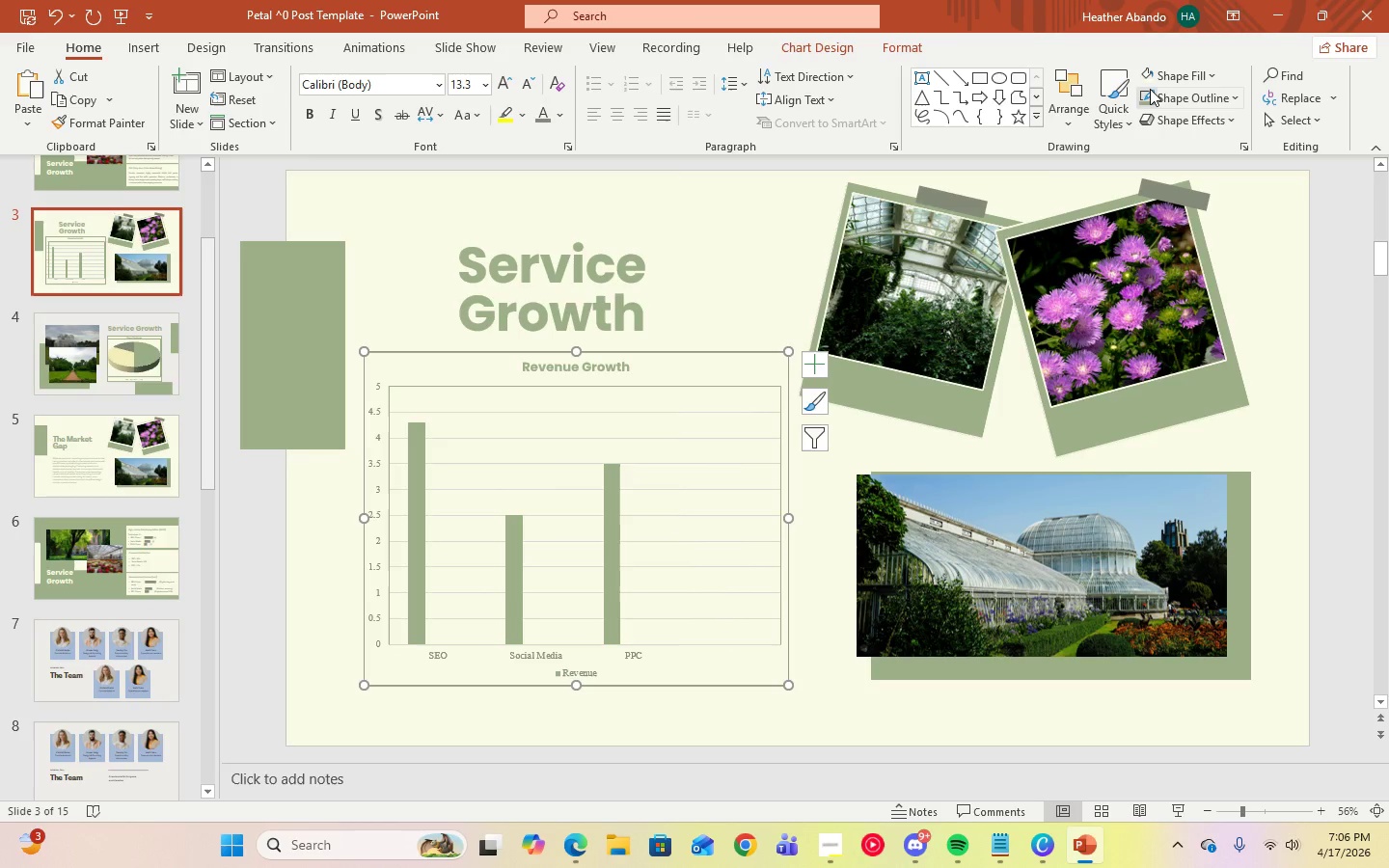 
left_click([1150, 95])
 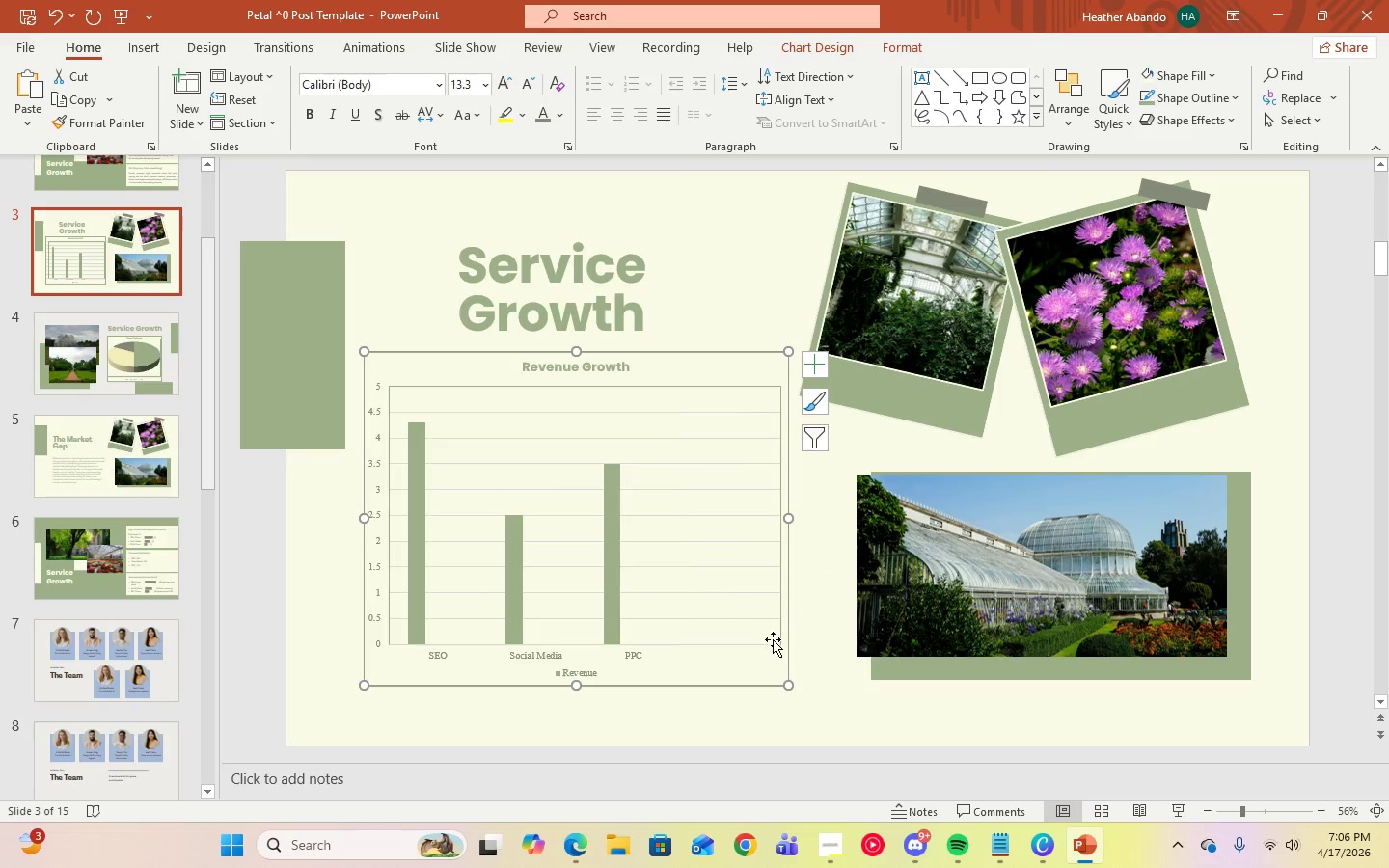 
left_click([772, 691])
 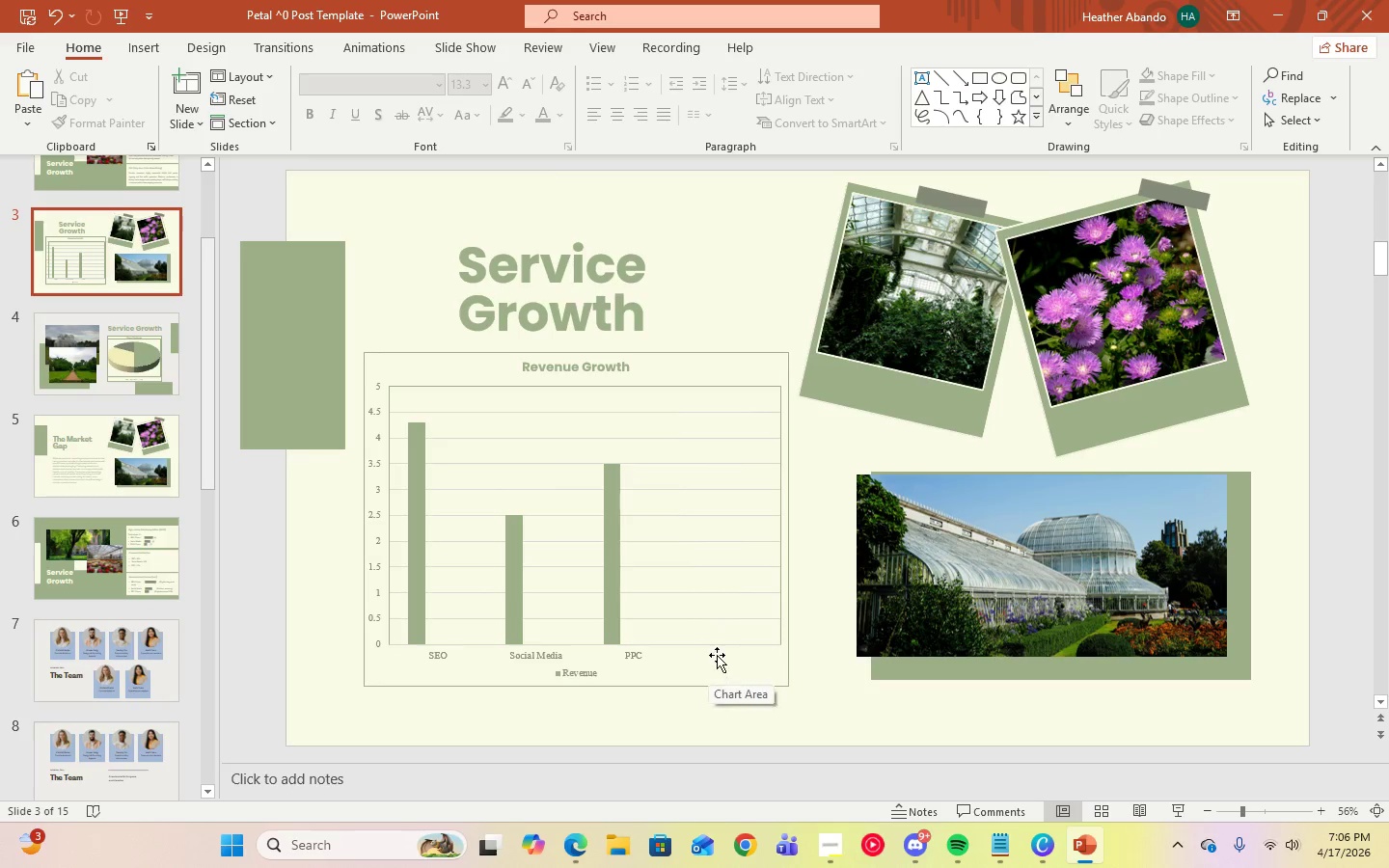 
left_click([709, 644])
 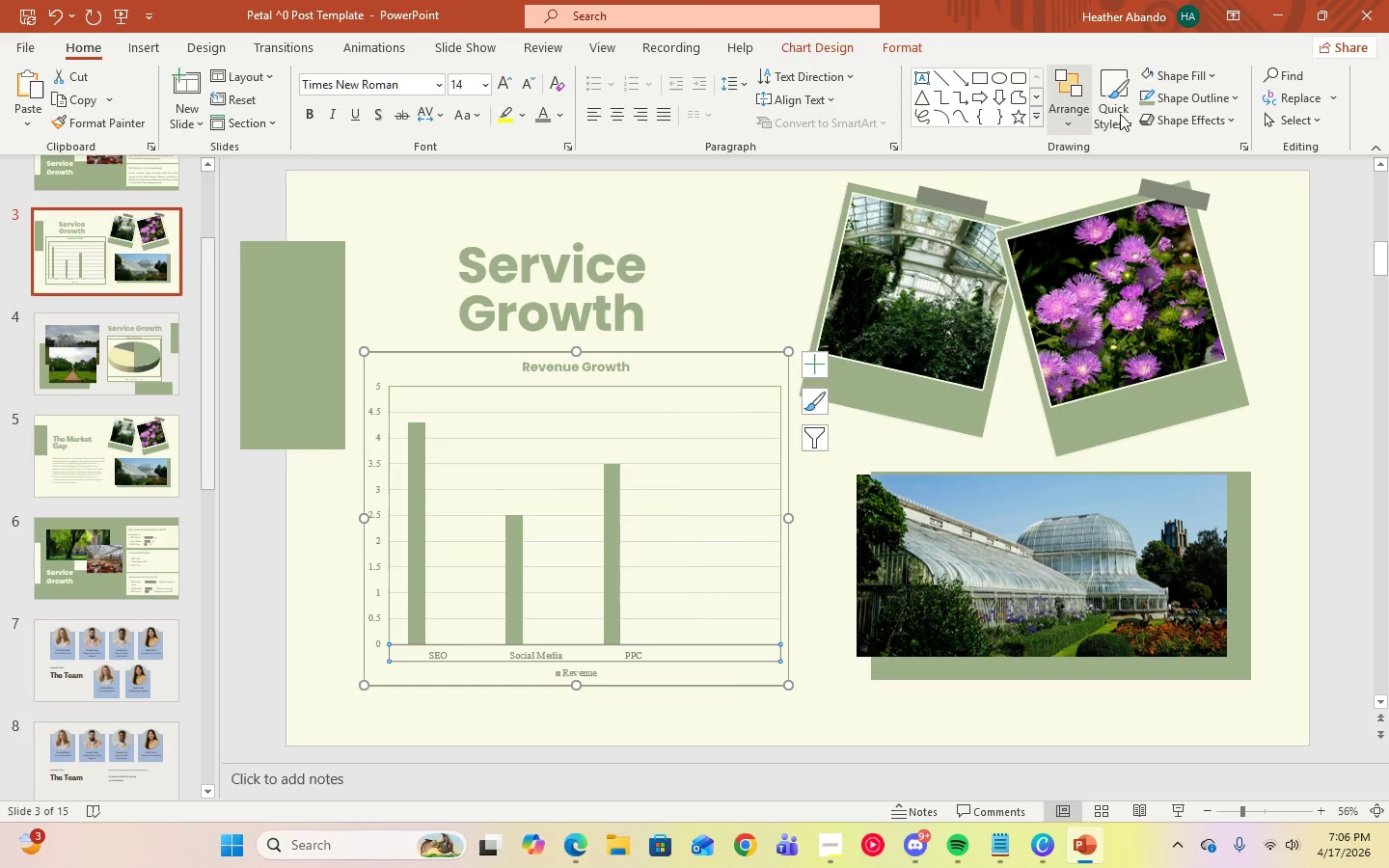 
left_click([1145, 95])
 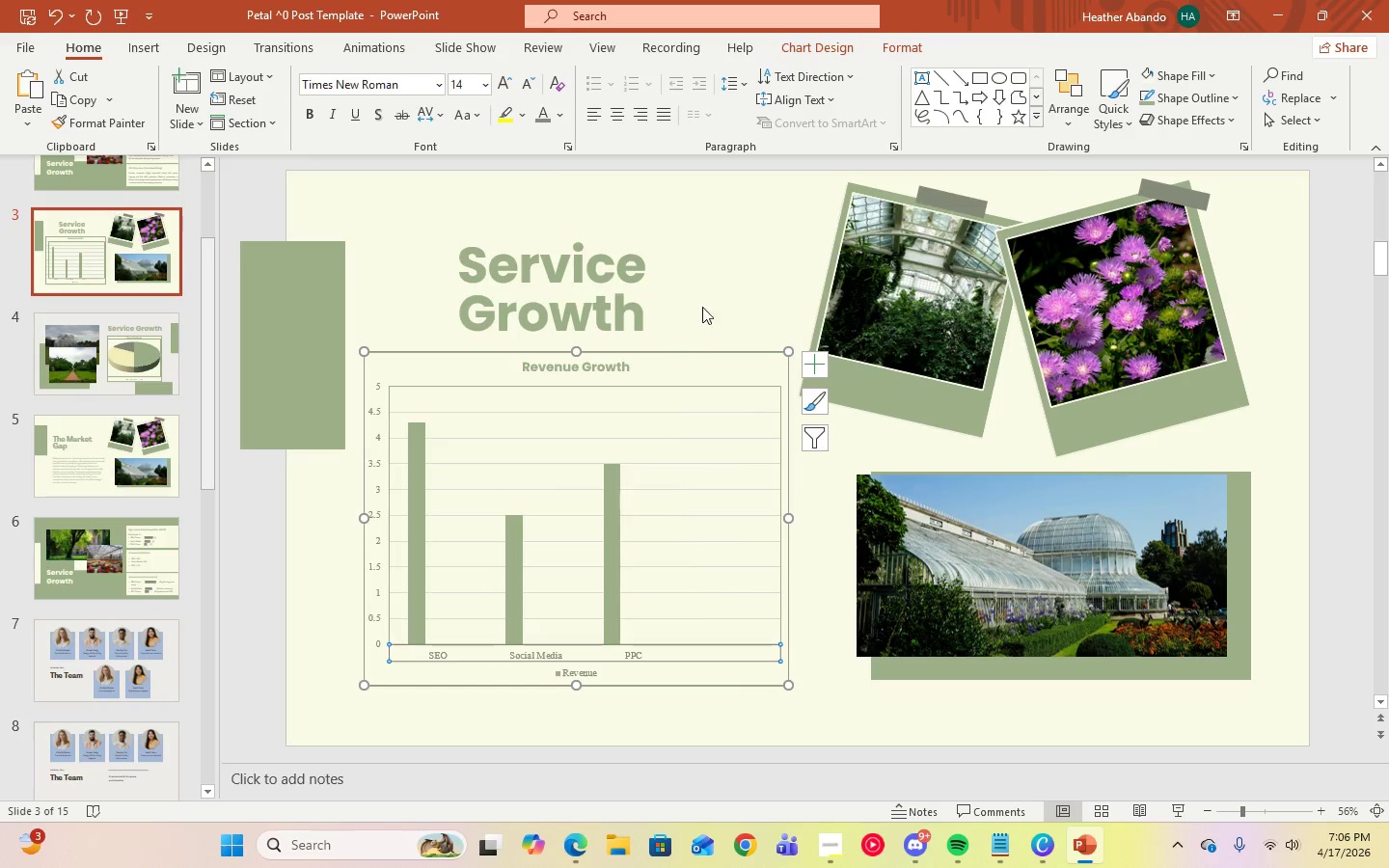 
left_click([734, 285])
 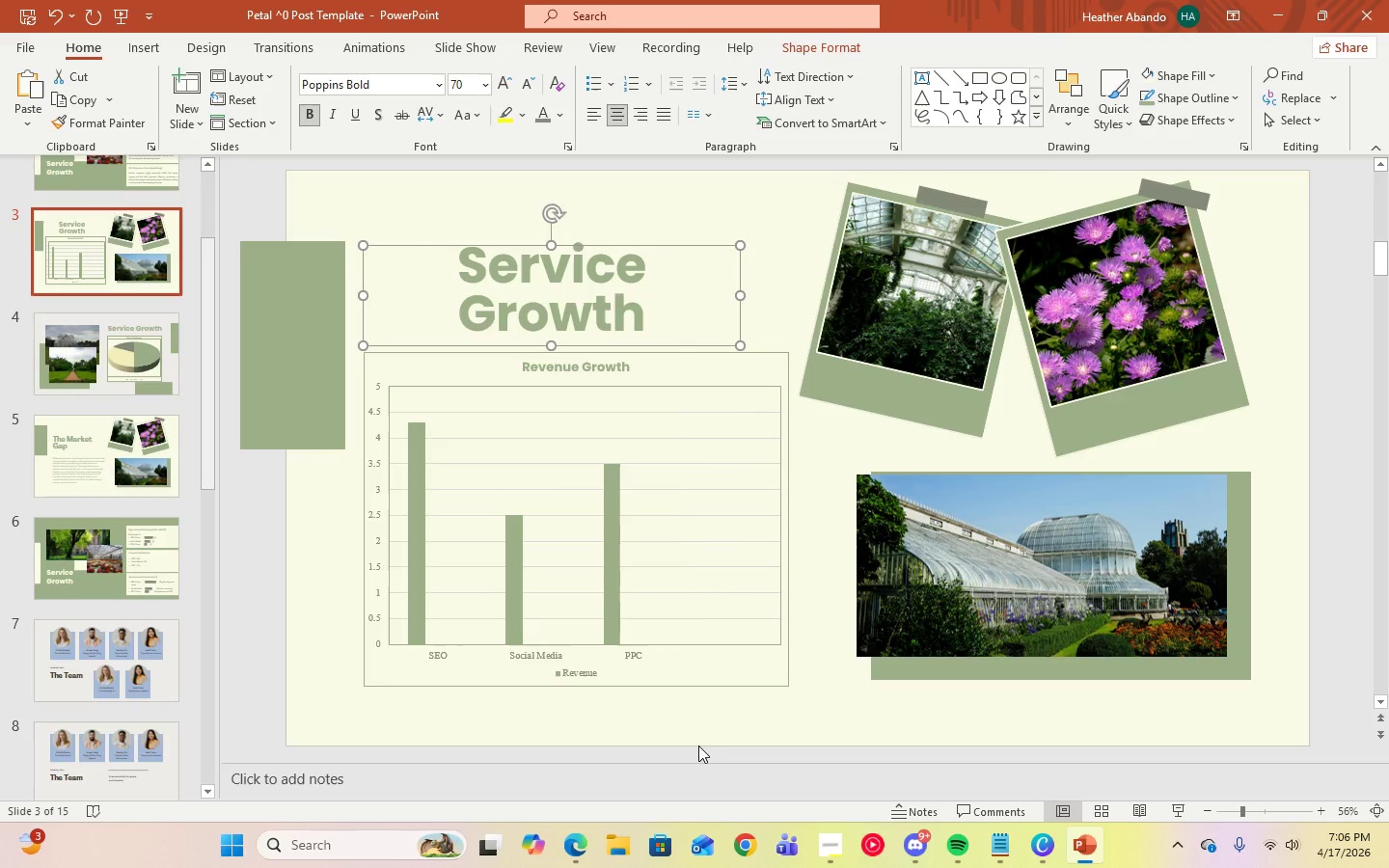 
left_click([694, 725])
 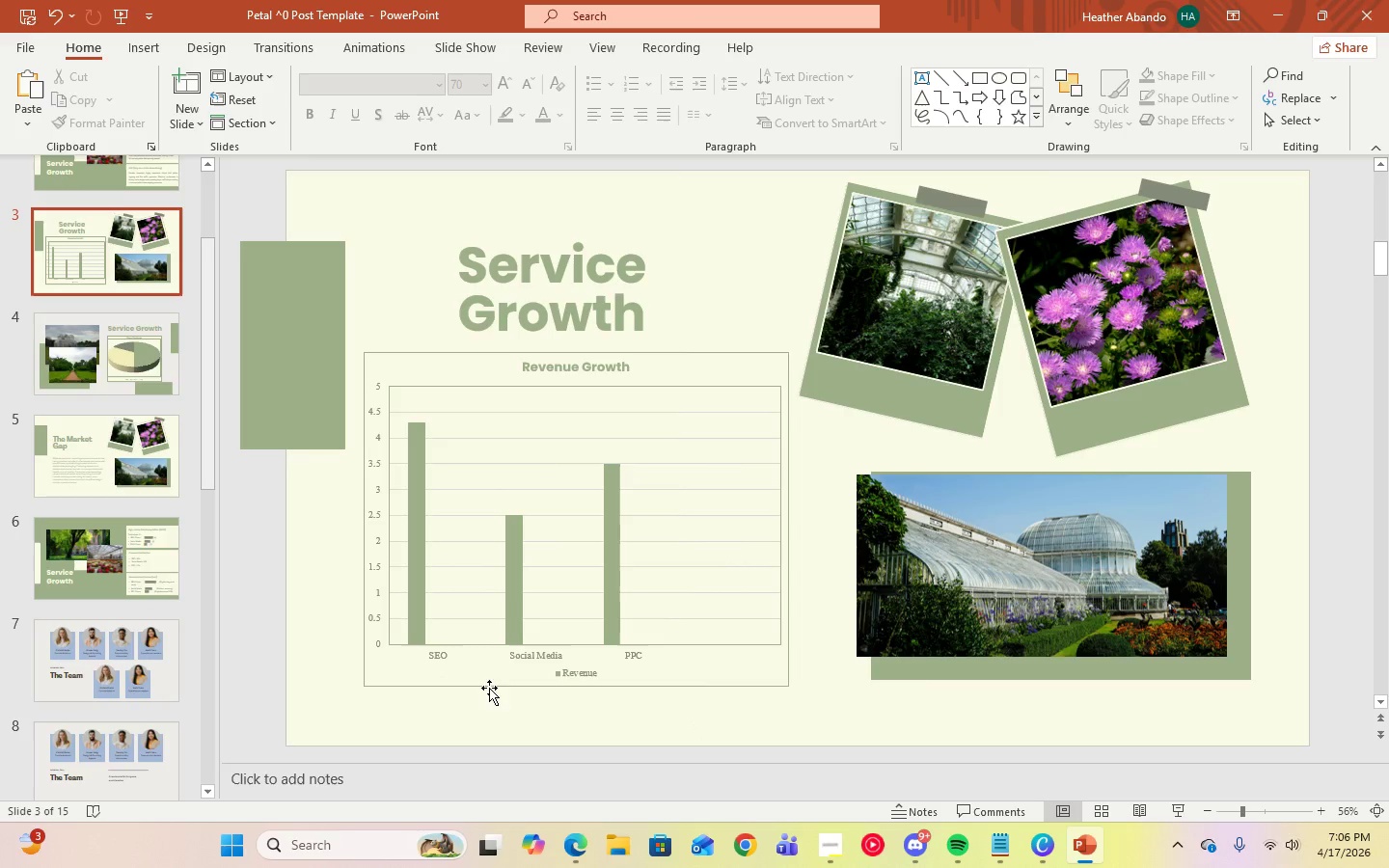 
left_click([563, 285])
 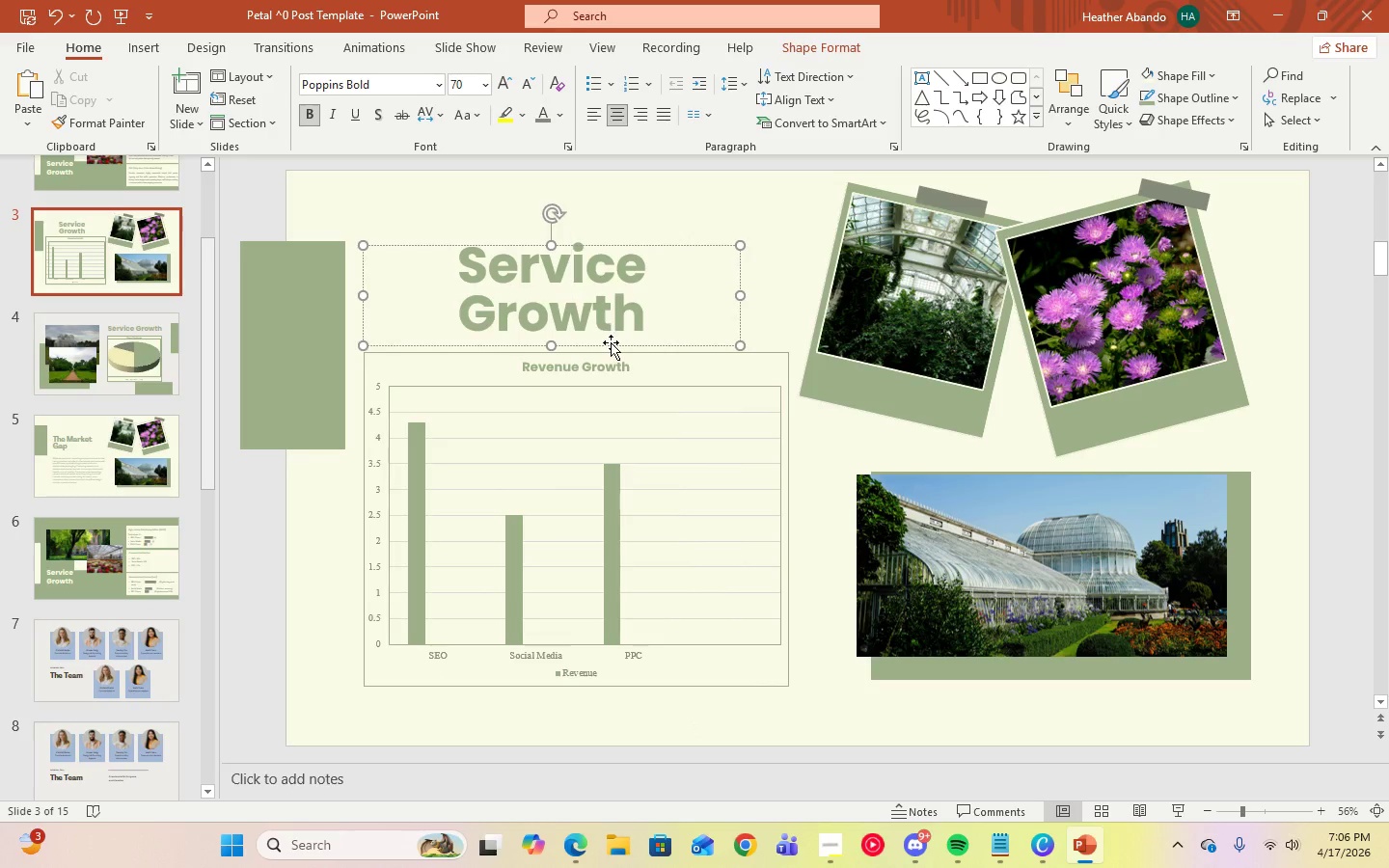 
left_click_drag(start_coordinate=[613, 343], to_coordinate=[638, 339])
 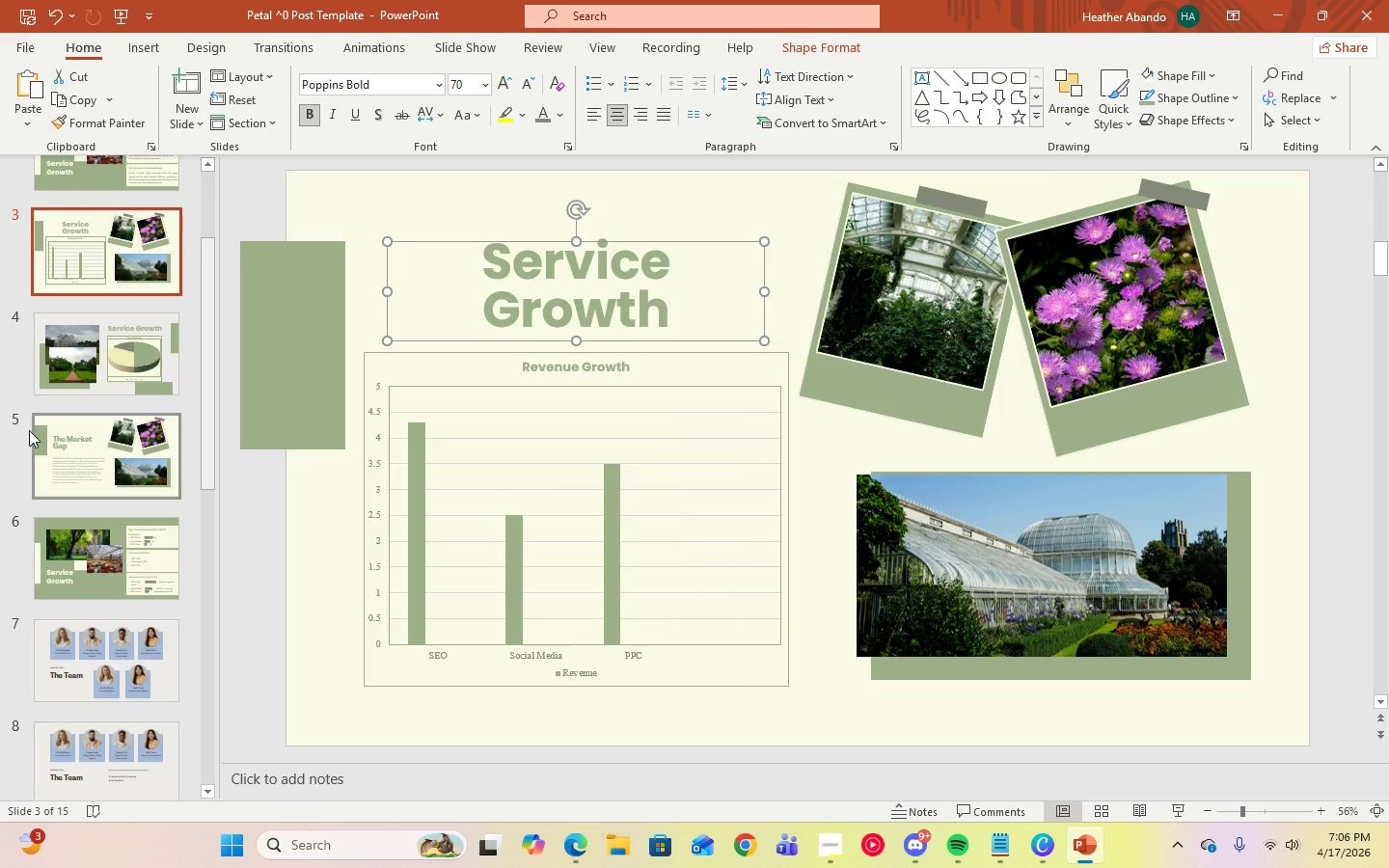 
left_click([88, 366])
 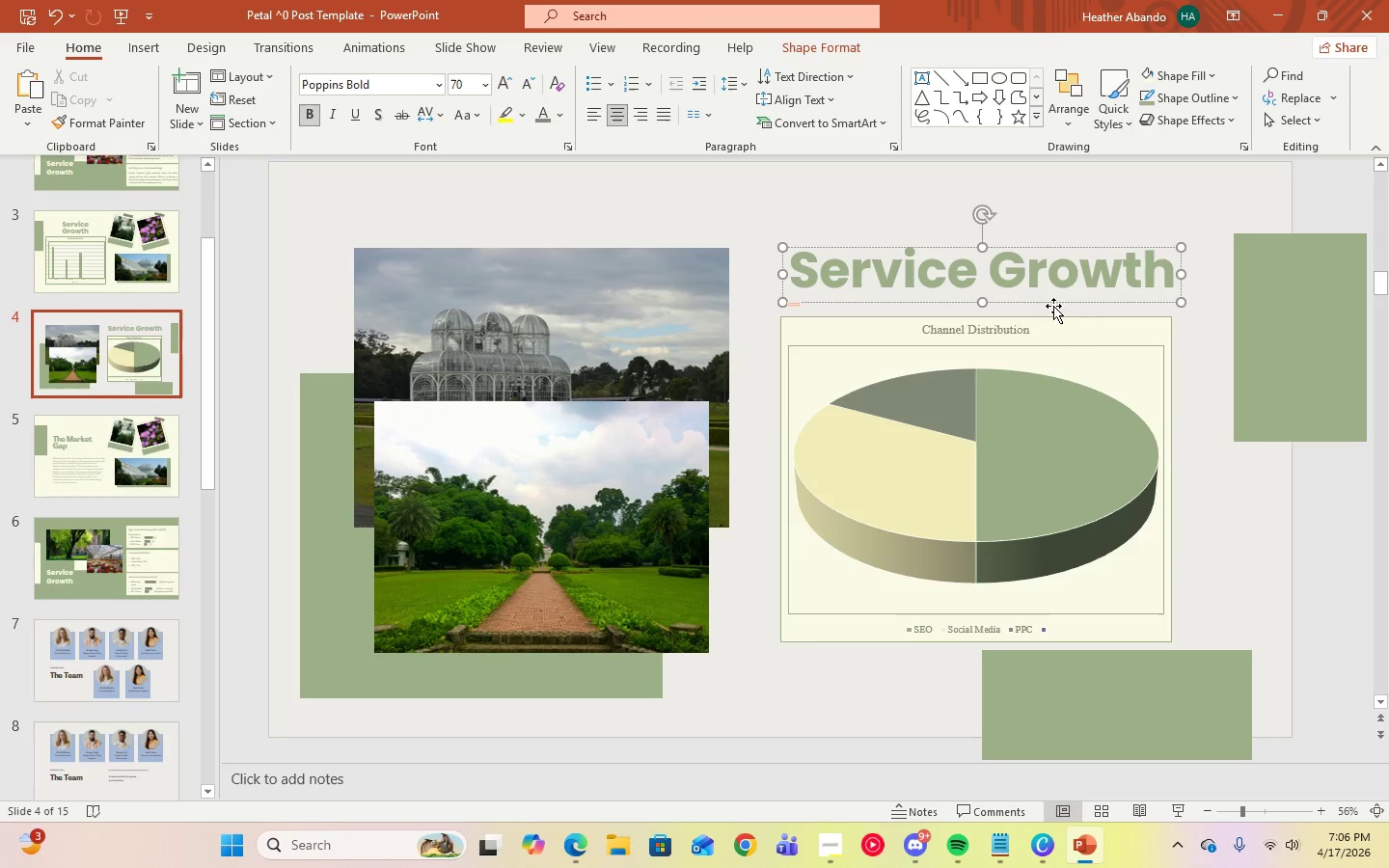 
left_click([1239, 532])
 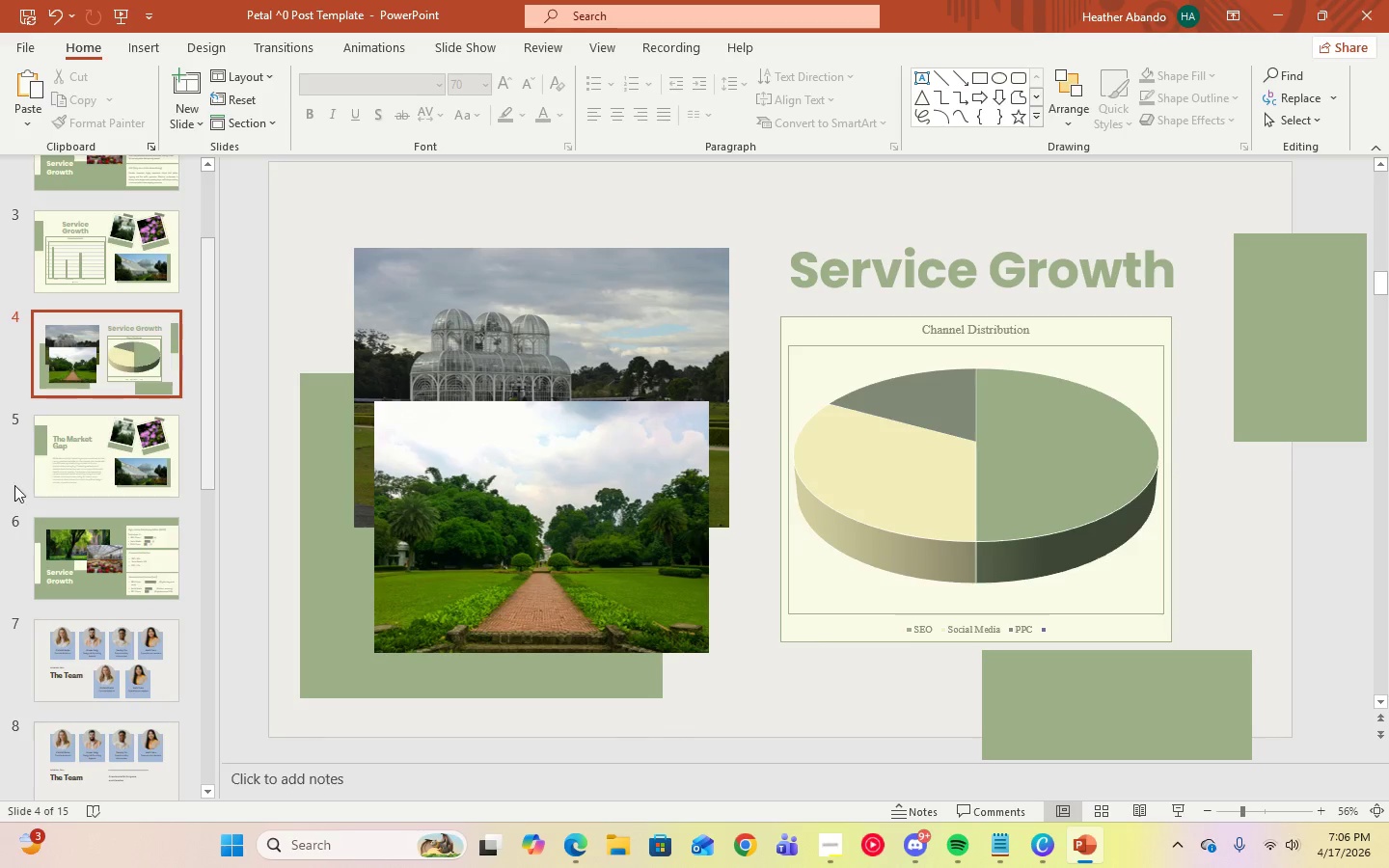 
scroll: coordinate [45, 500], scroll_direction: up, amount: 3.0
 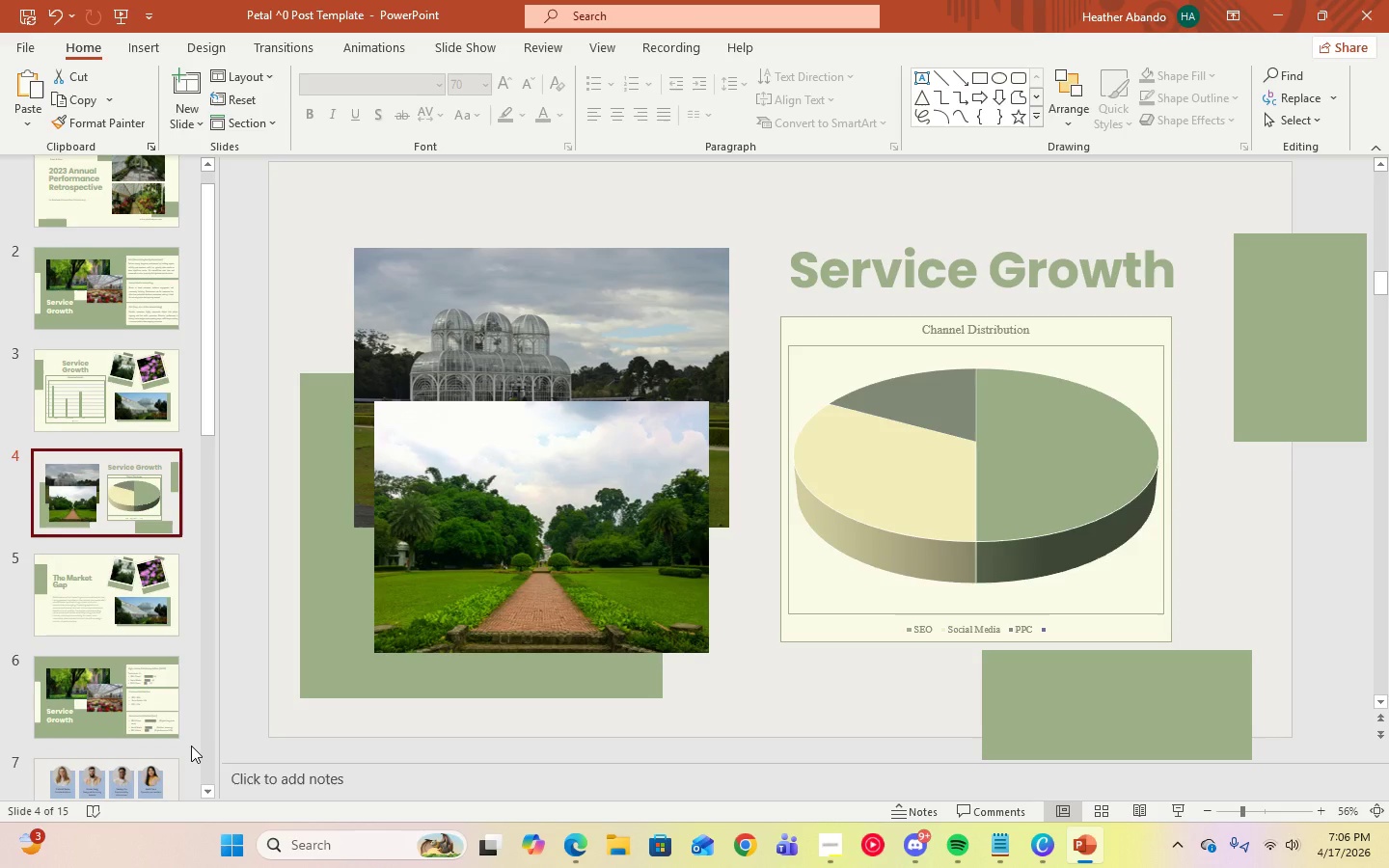 
wait(14.22)
 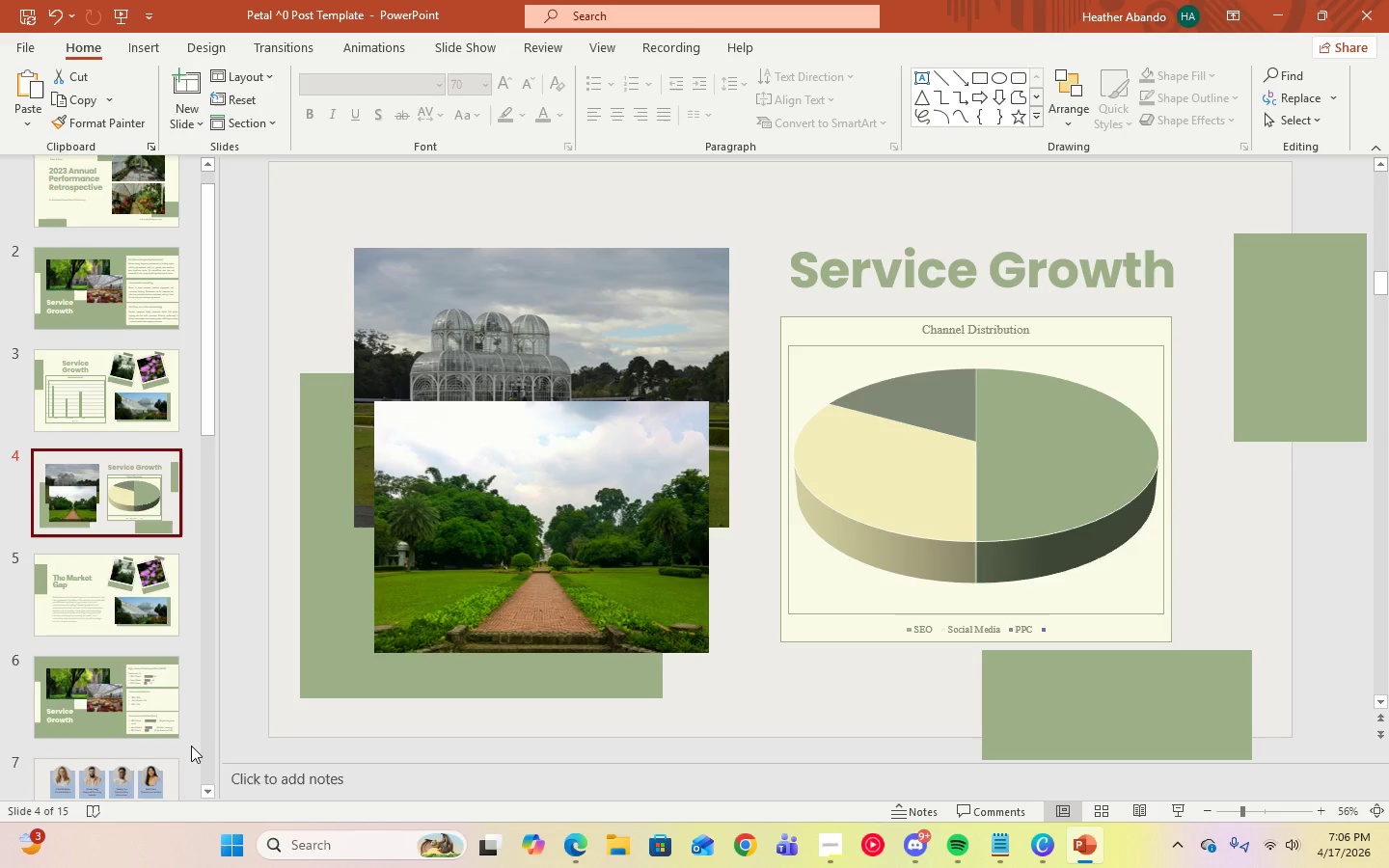 
left_click([115, 411])
 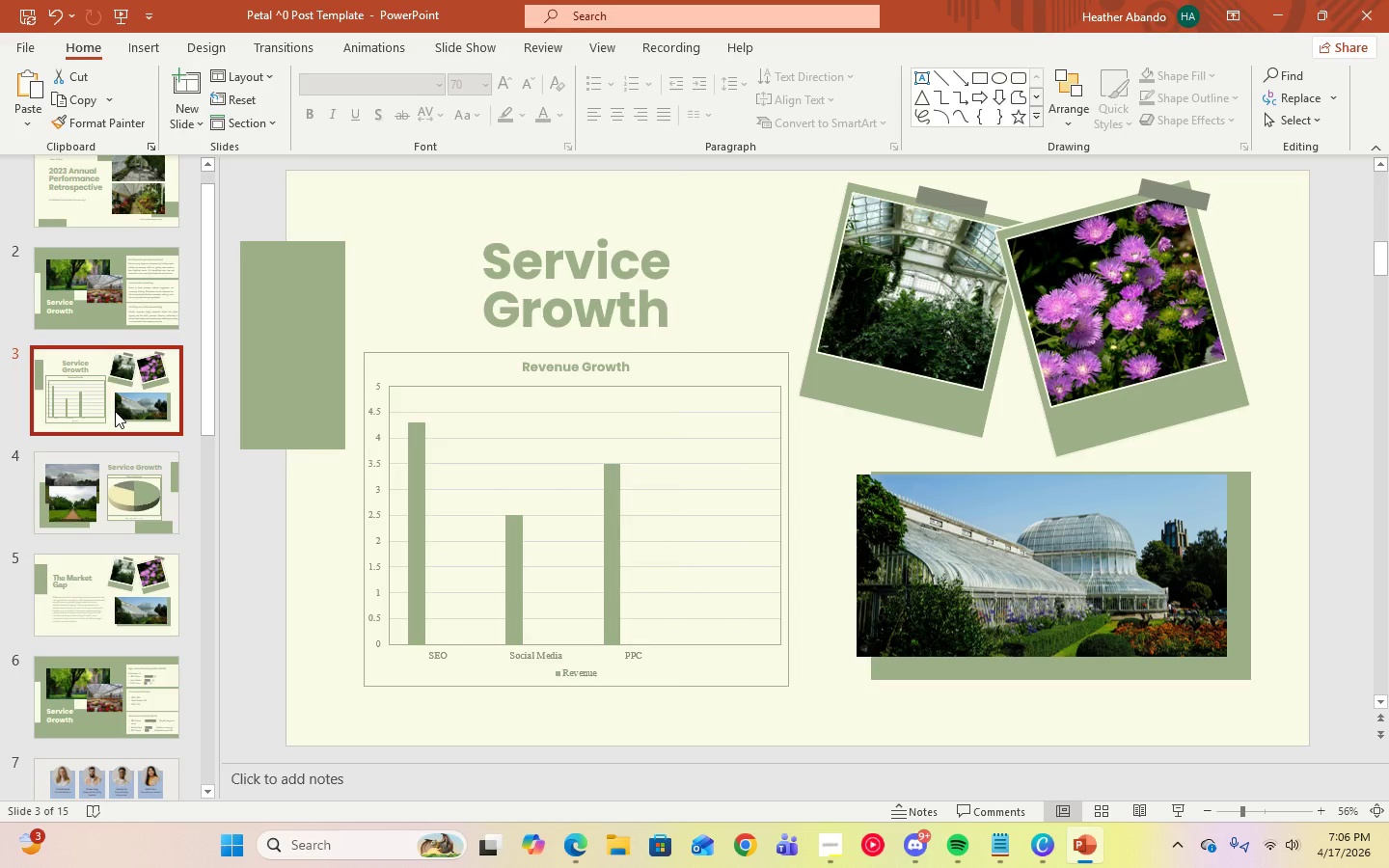 
scroll: coordinate [116, 411], scroll_direction: up, amount: 3.0
 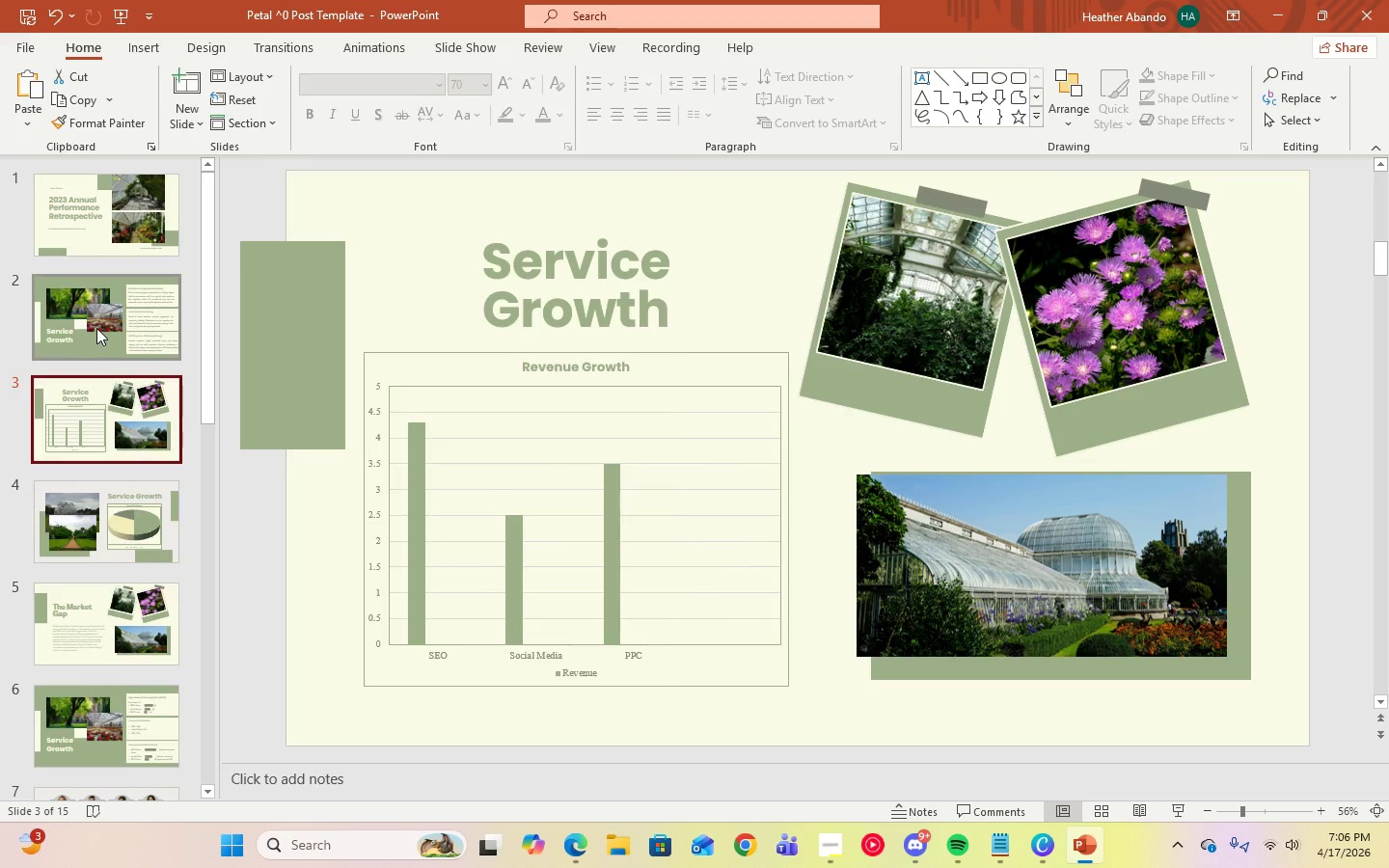 
left_click([96, 328])
 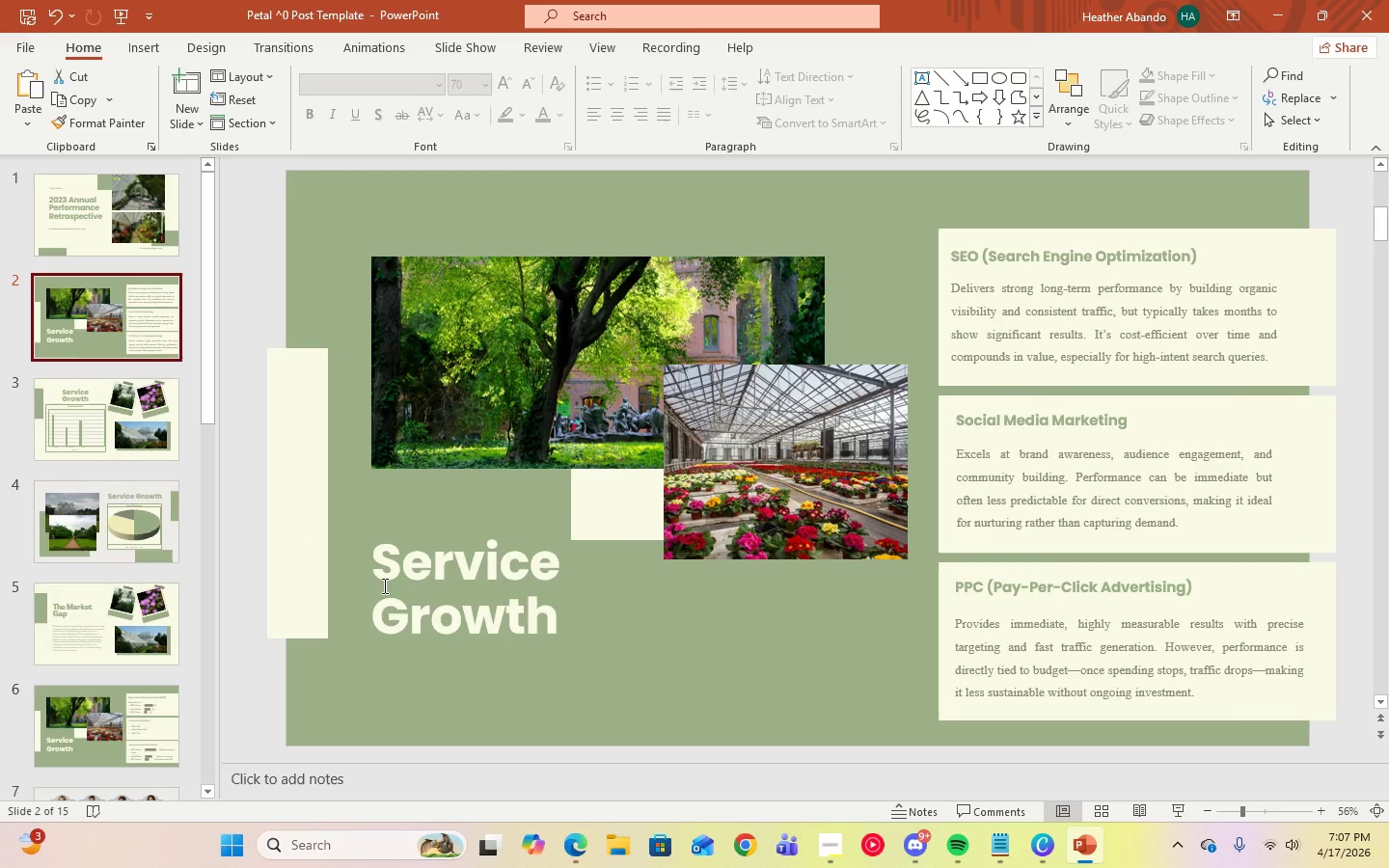 
left_click([436, 593])
 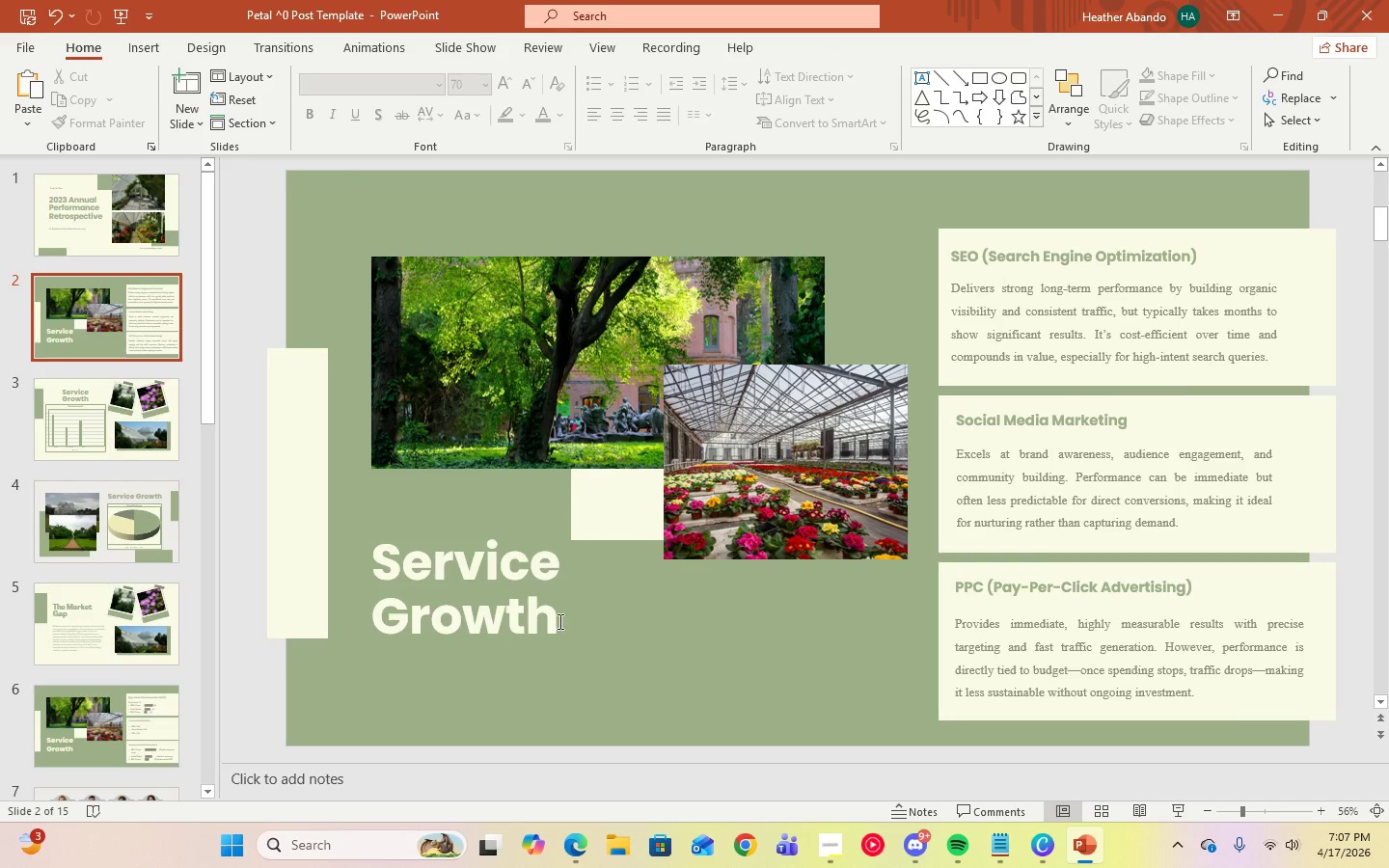 
double_click([557, 621])
 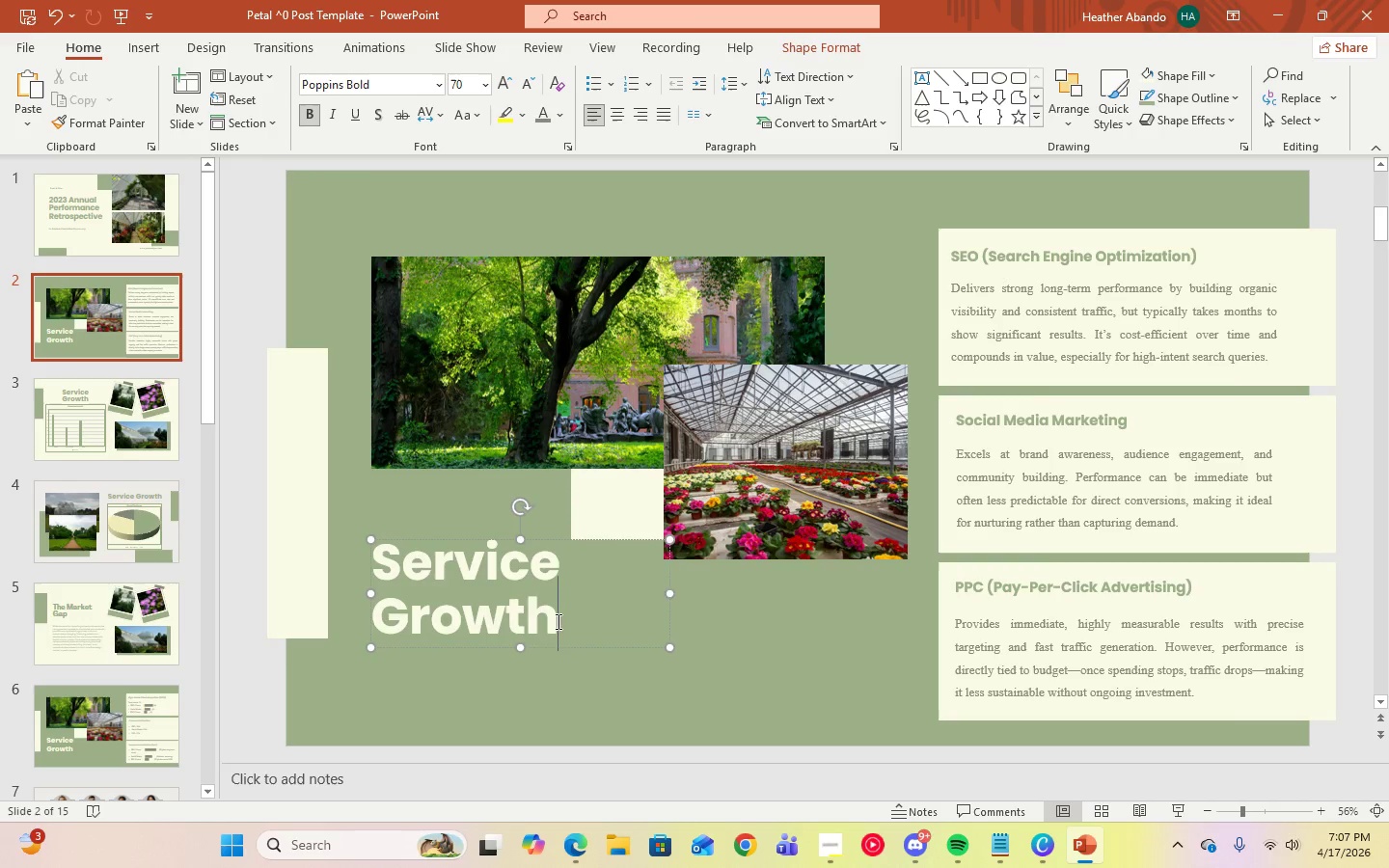 
left_click_drag(start_coordinate=[557, 621], to_coordinate=[390, 542])
 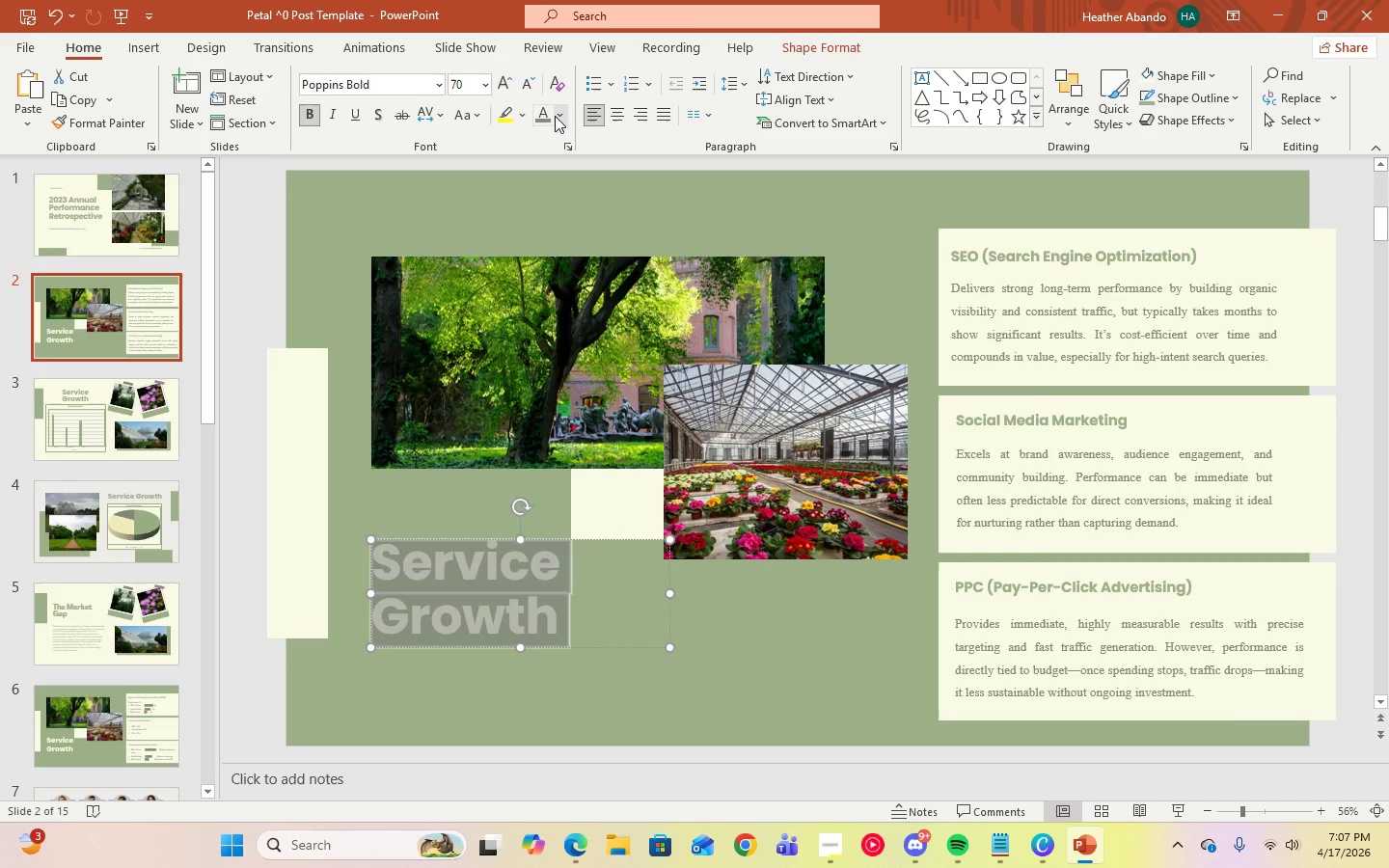 
left_click([558, 116])
 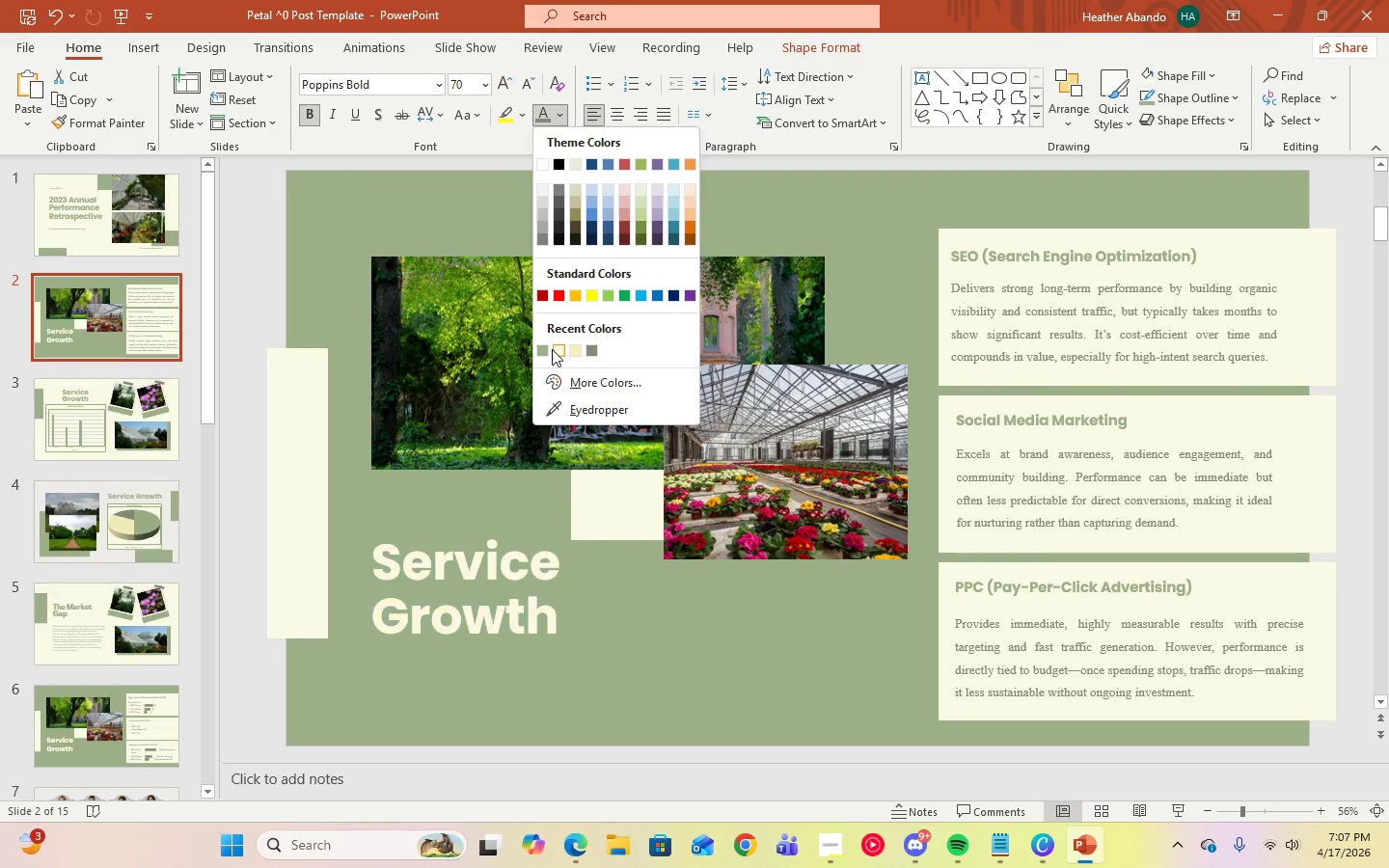 
left_click([684, 714])
 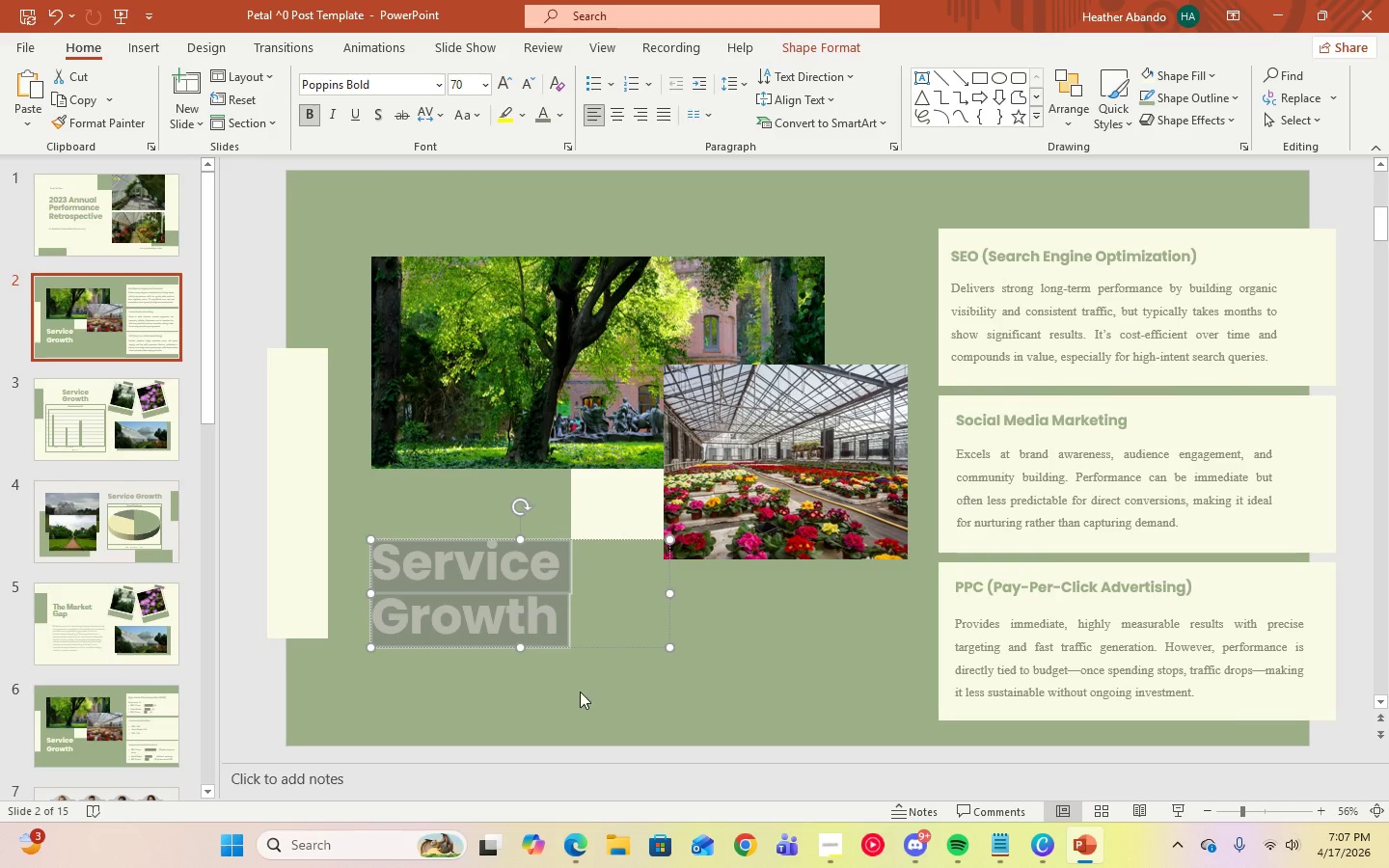 
left_click([579, 692])
 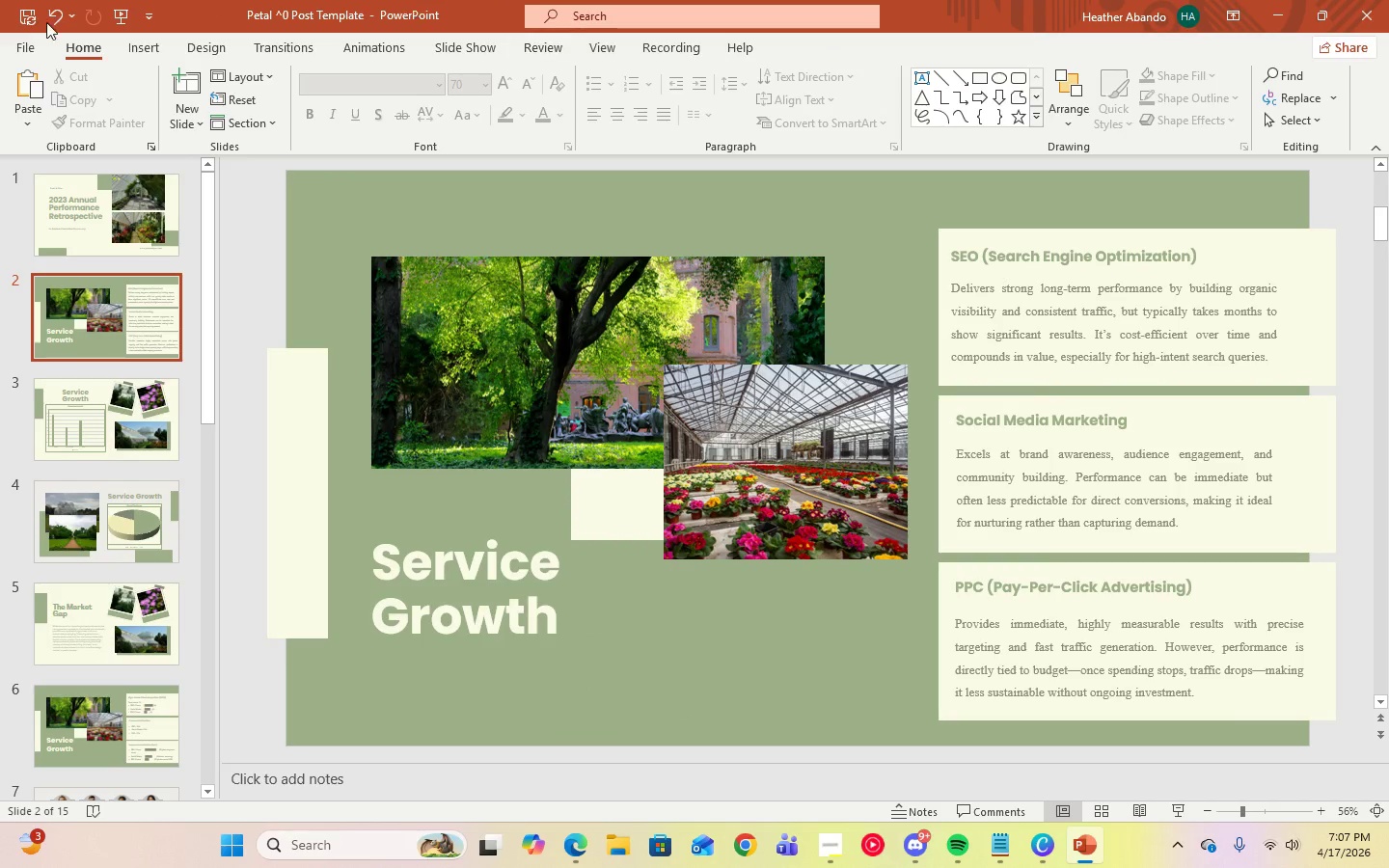 
left_click([115, 386])
 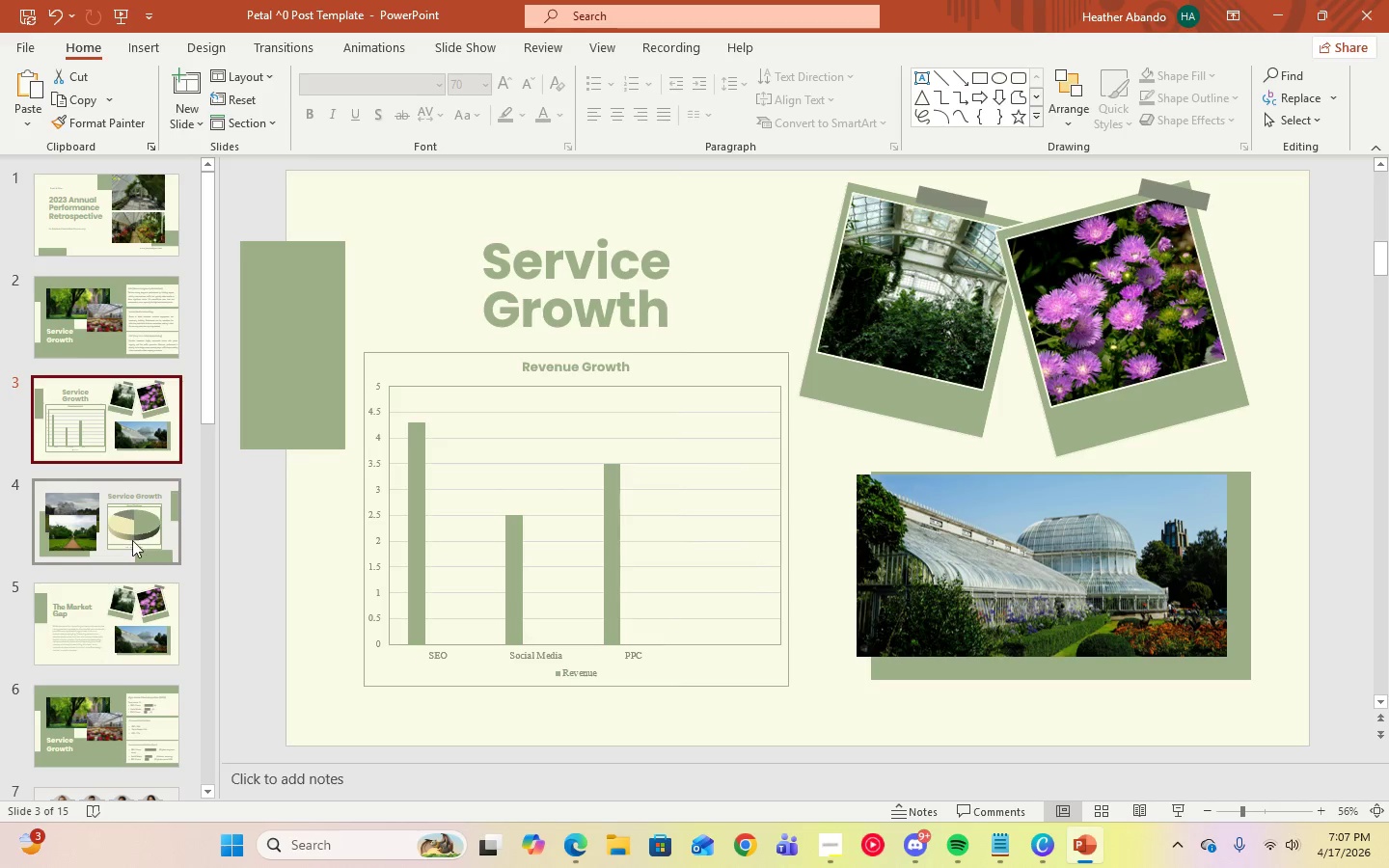 
left_click([132, 541])
 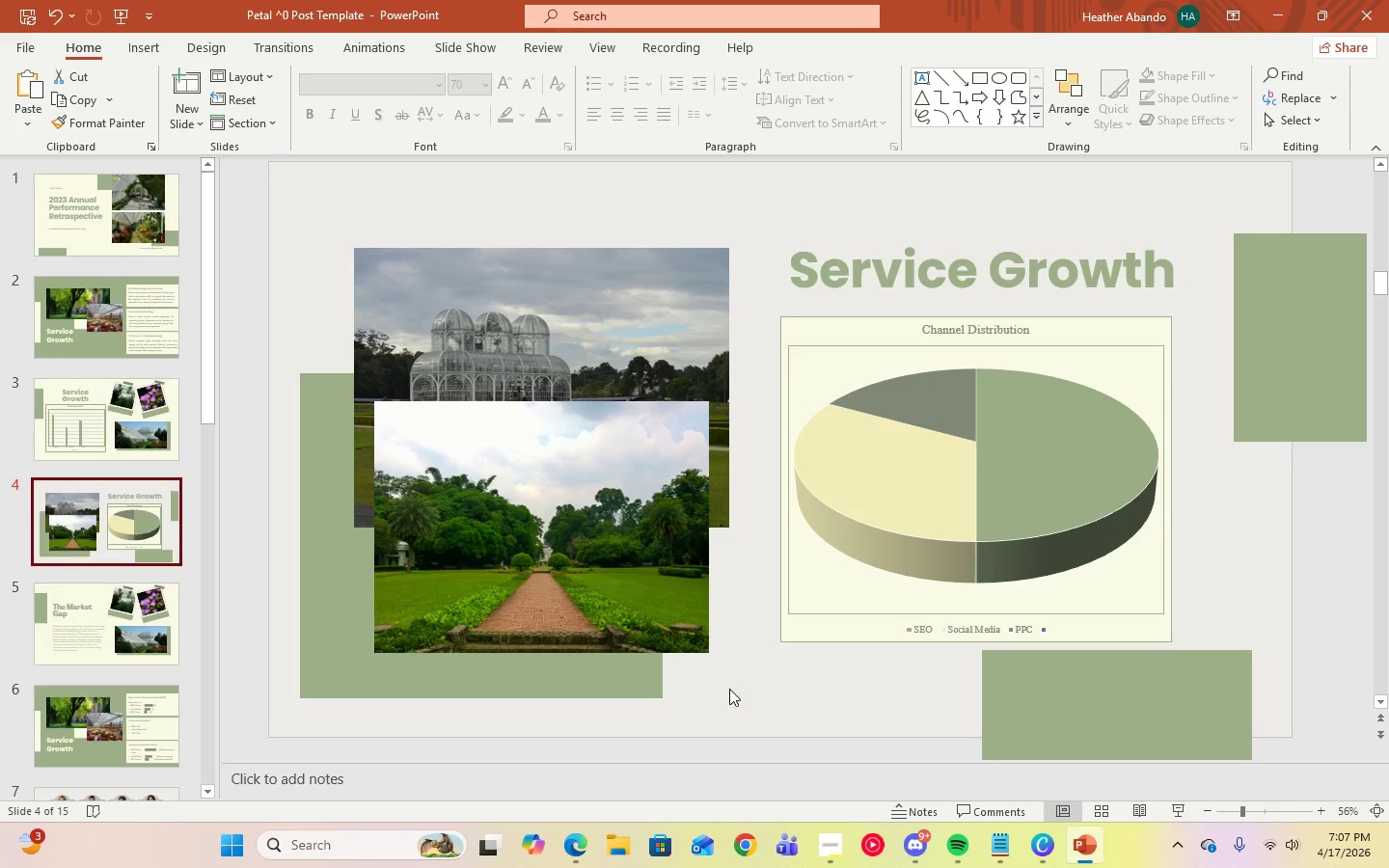 
left_click([1049, 685])
 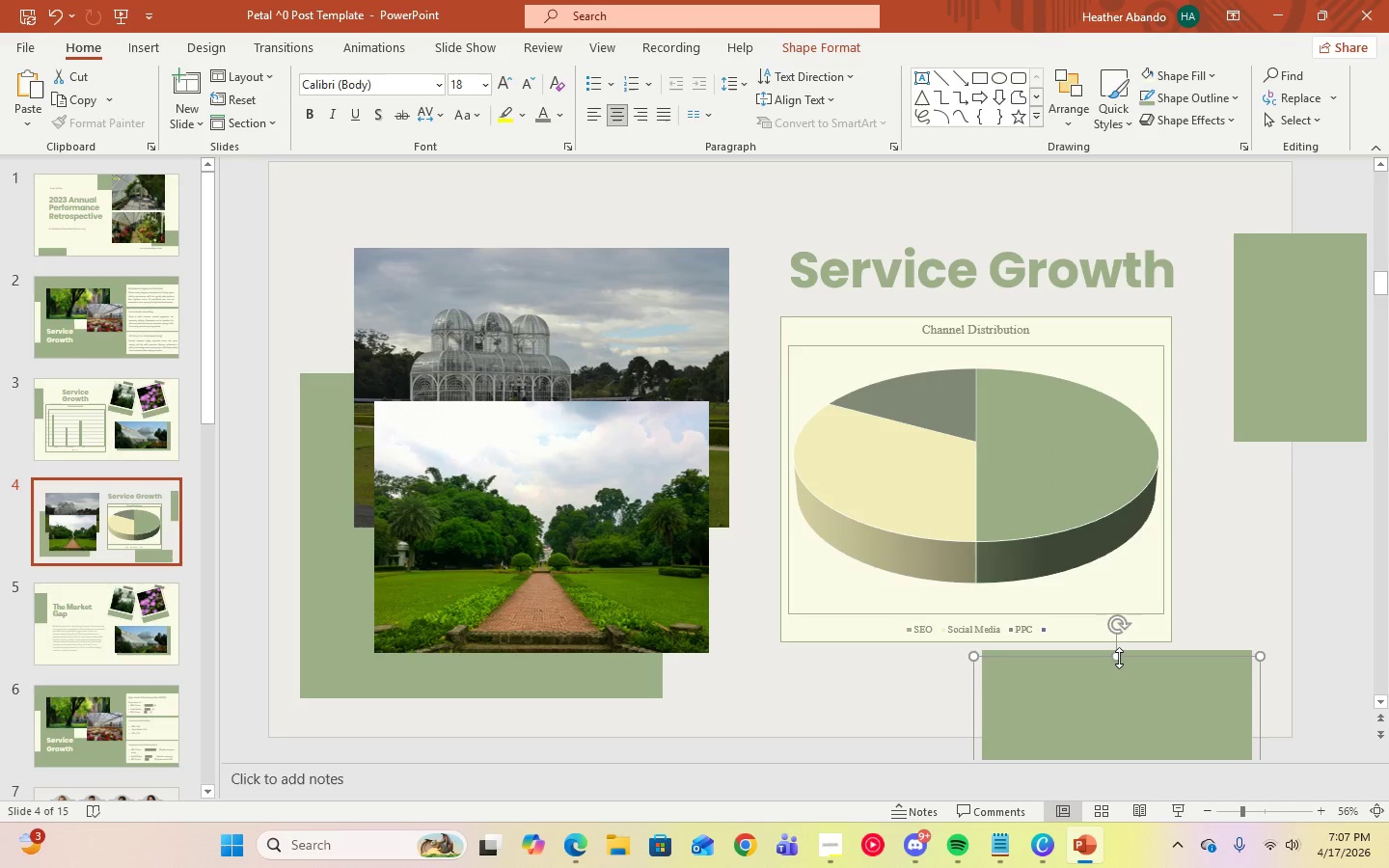 
left_click_drag(start_coordinate=[1119, 658], to_coordinate=[1121, 675])
 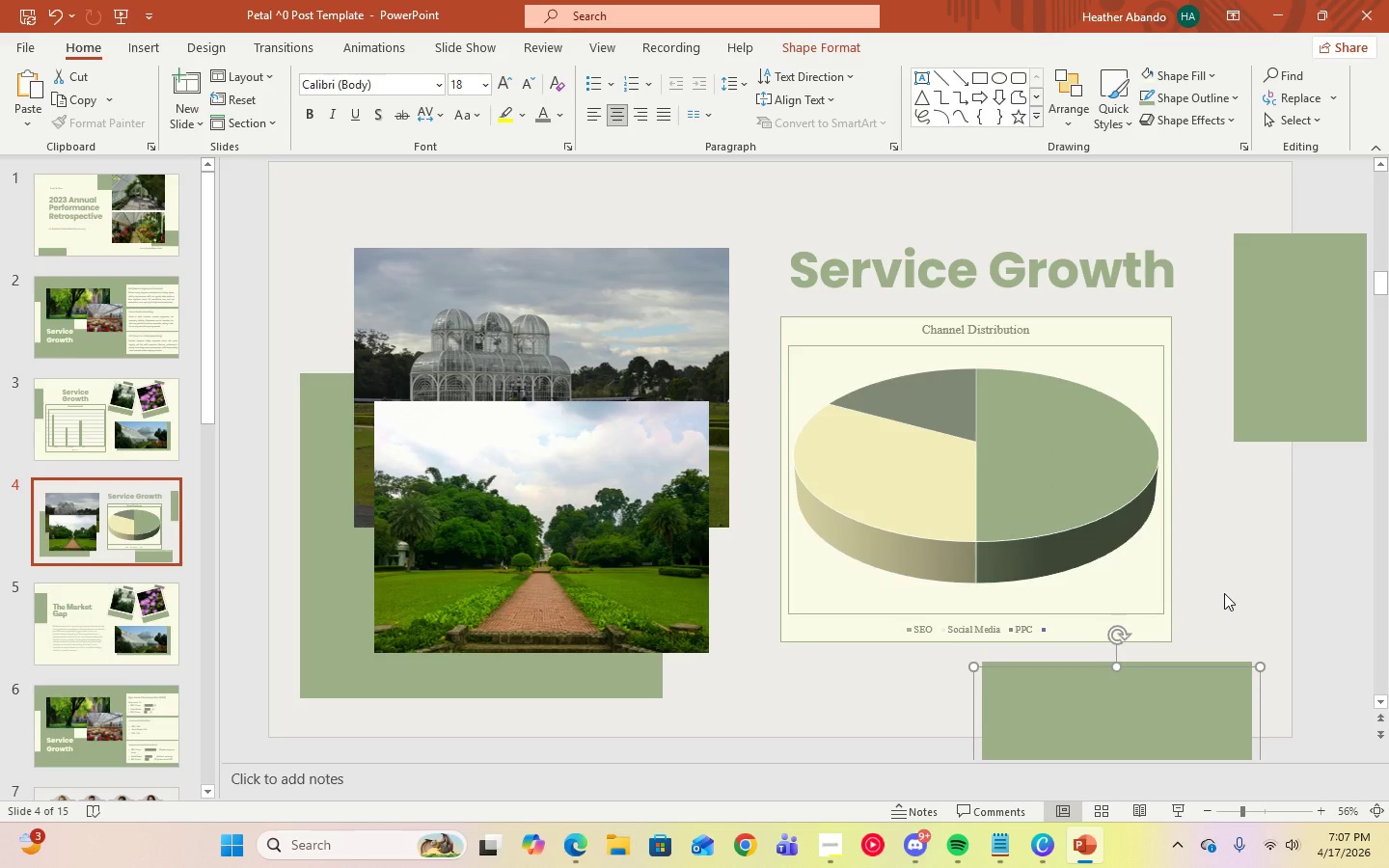 
left_click([1224, 593])
 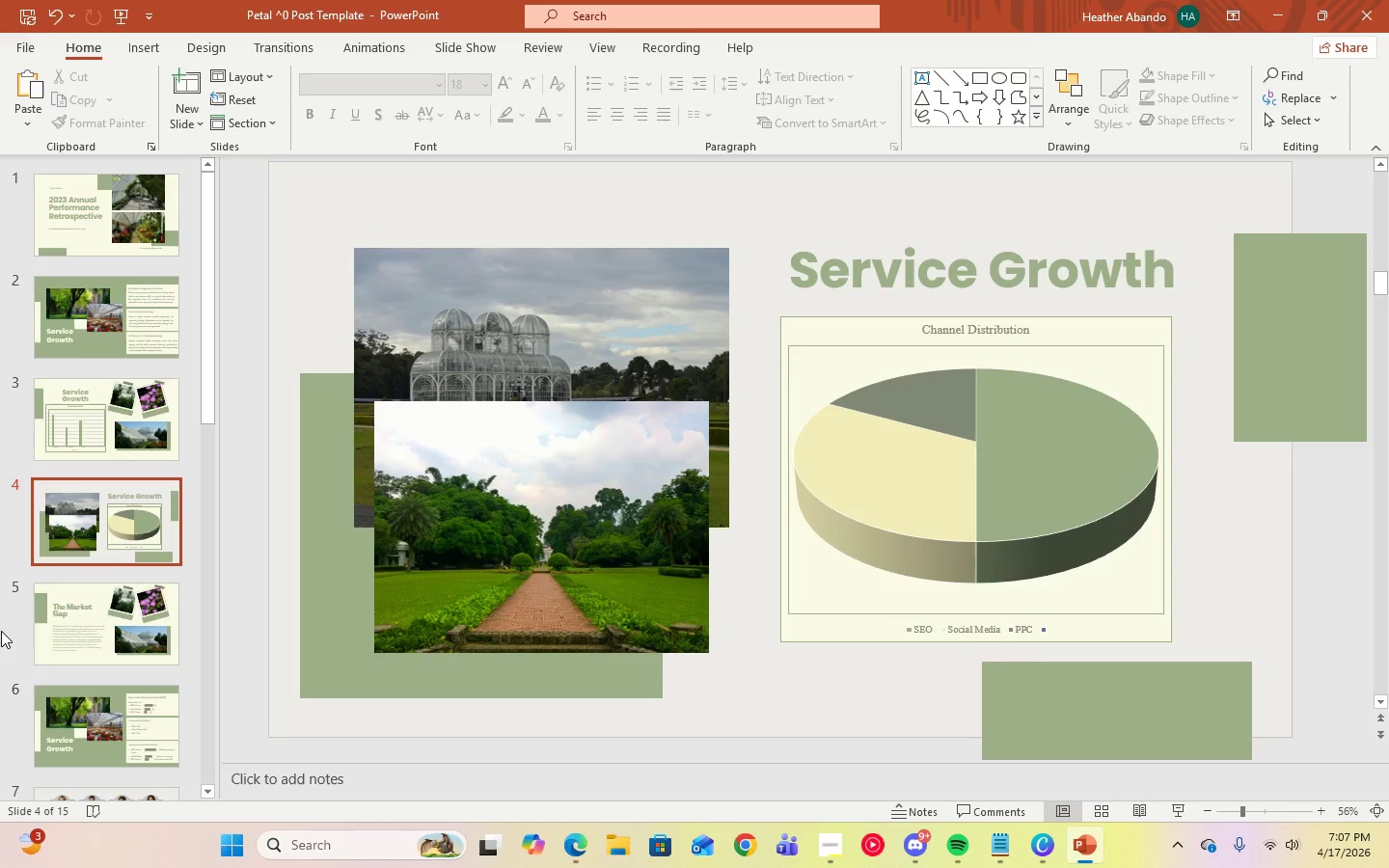 
left_click([109, 605])
 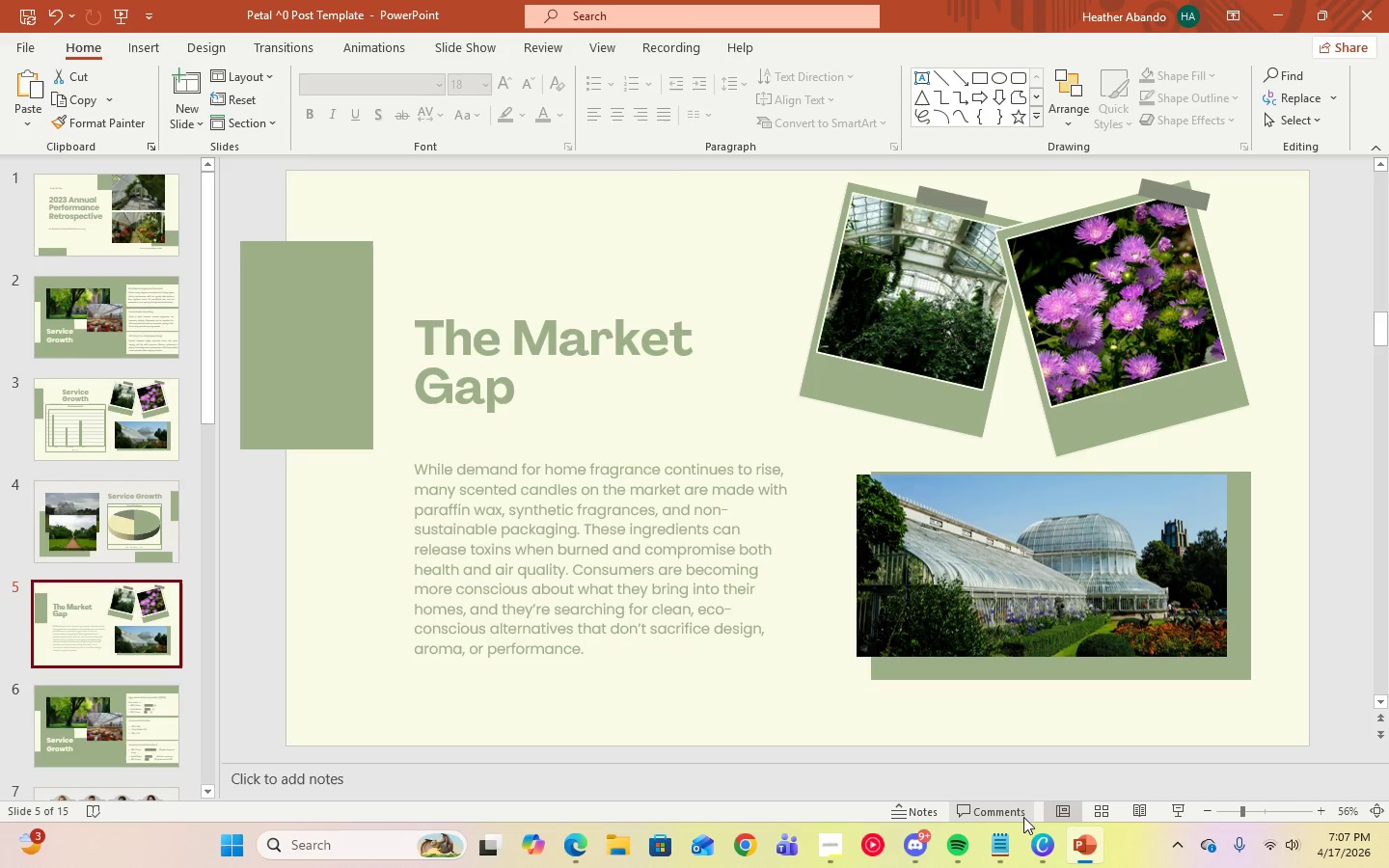 
left_click([994, 850])
 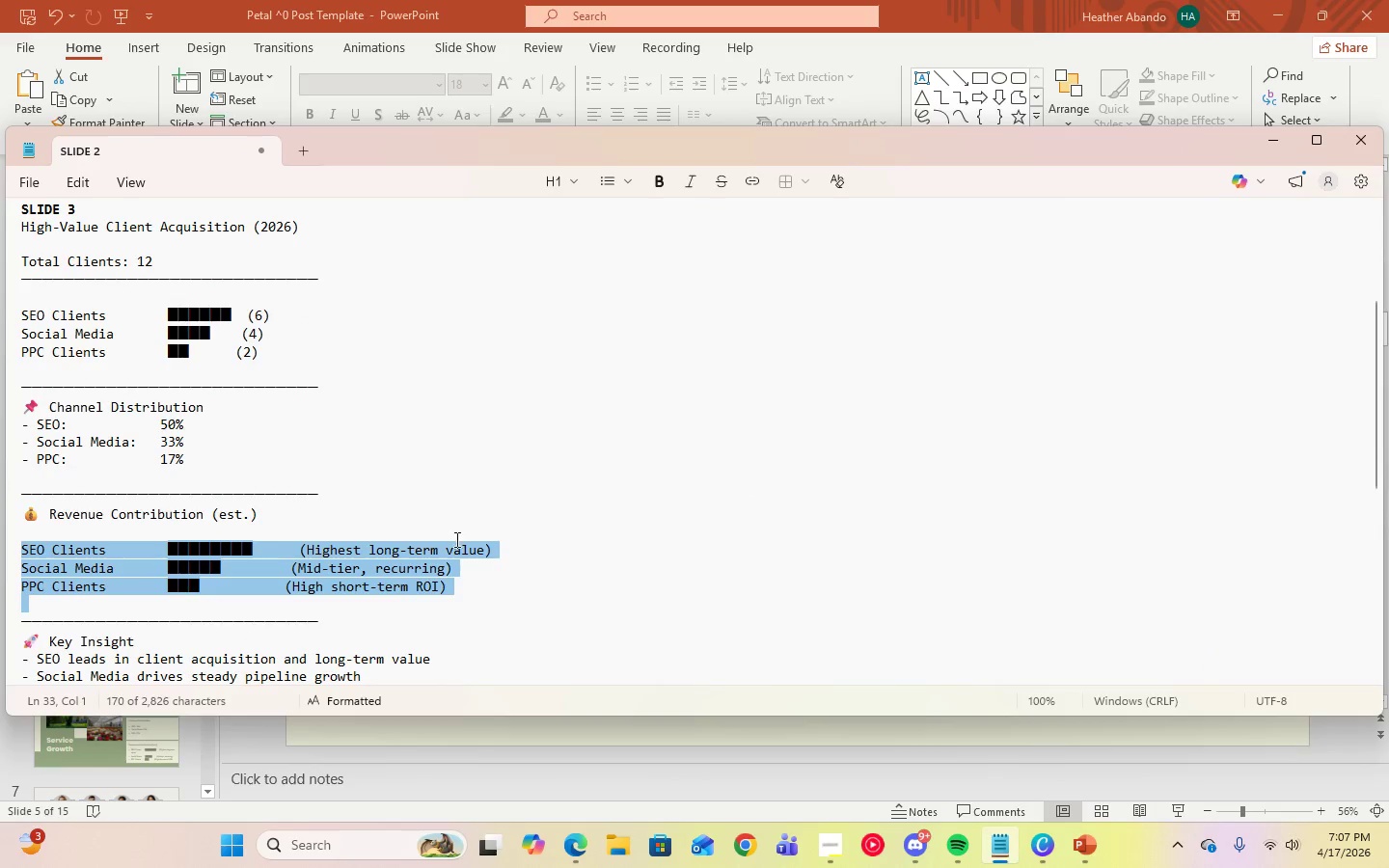 
scroll: coordinate [484, 569], scroll_direction: up, amount: 4.0
 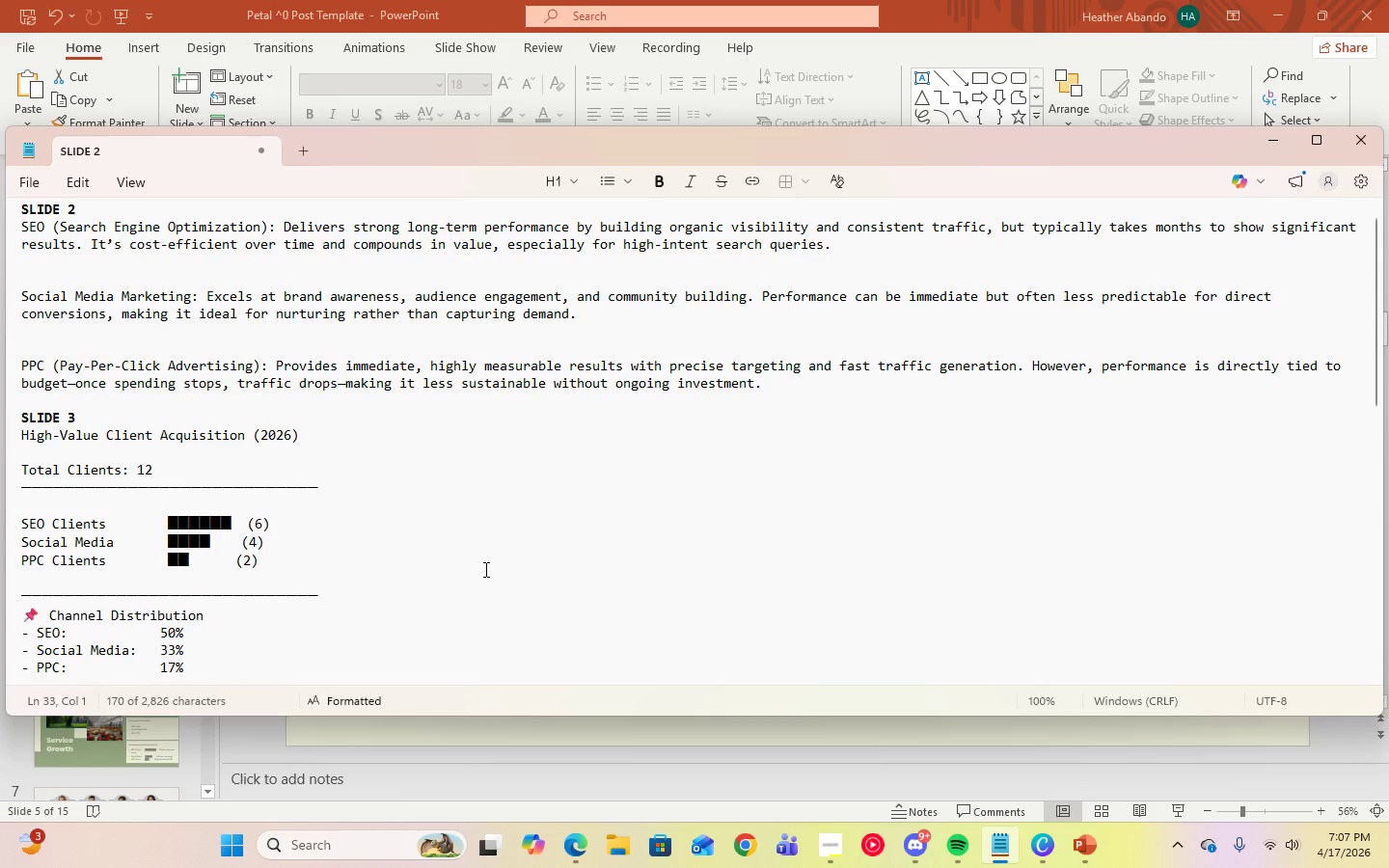 
scroll: coordinate [484, 569], scroll_direction: down, amount: 2.0
 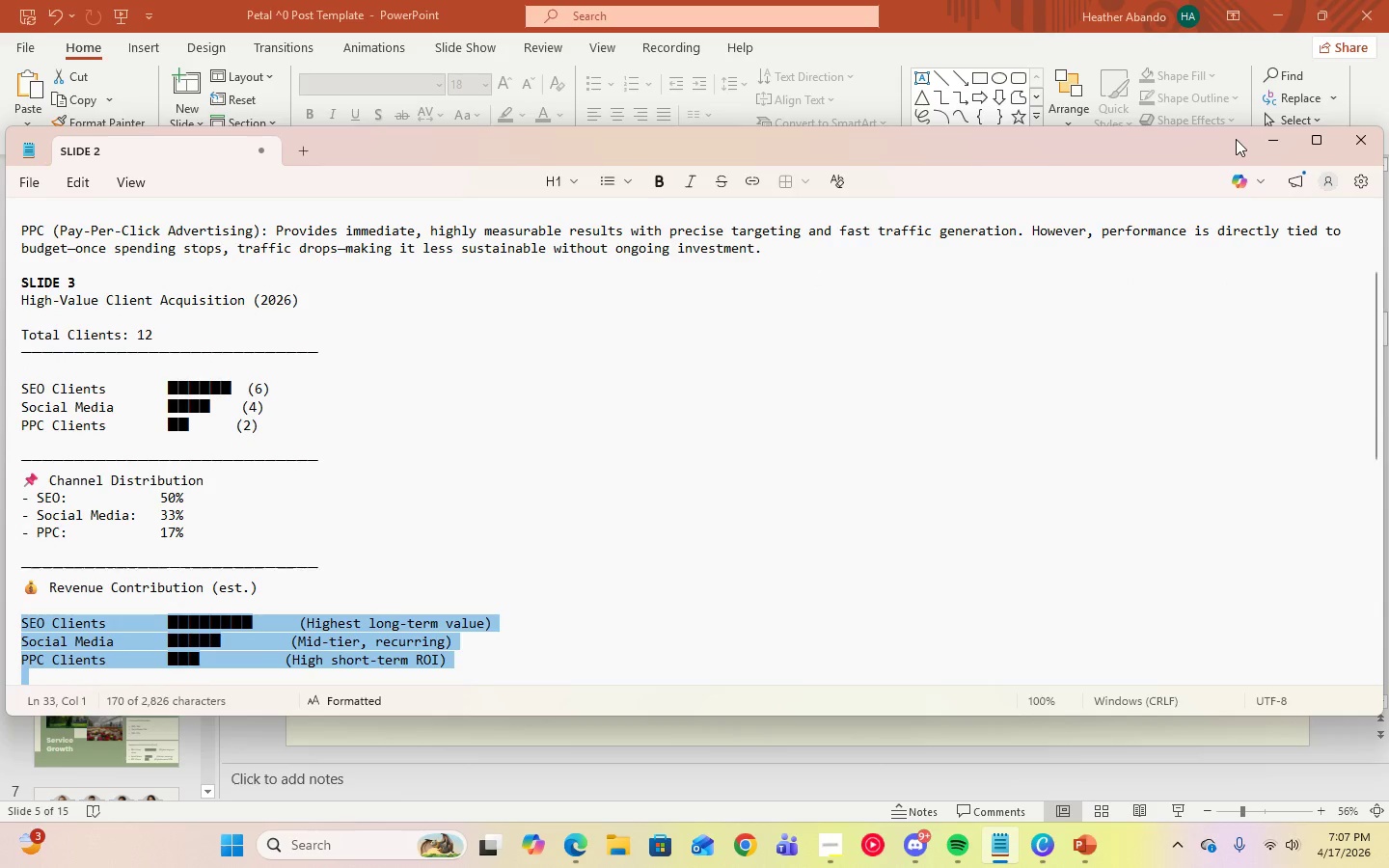 
left_click([1260, 144])
 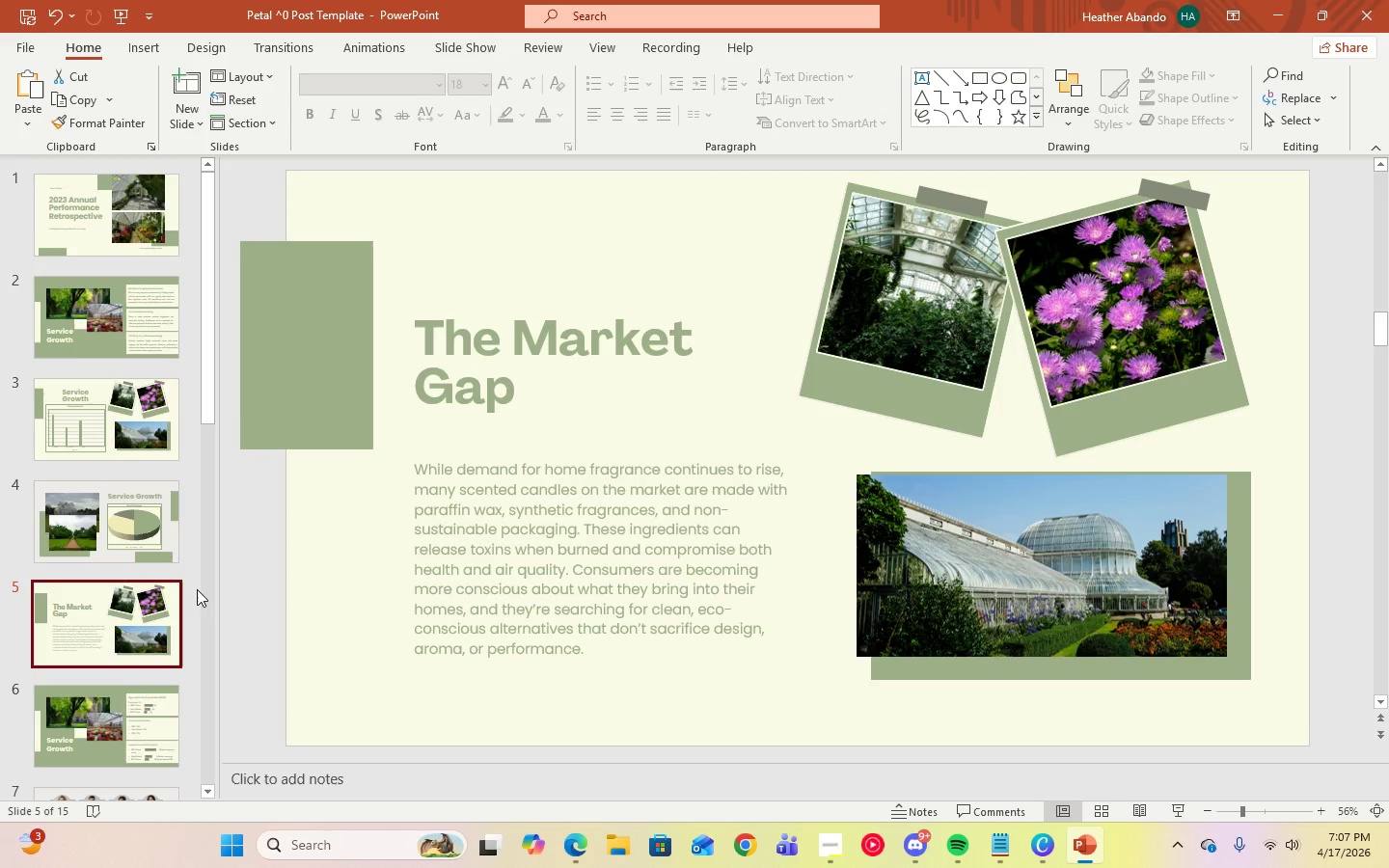 
left_click([810, 836])